 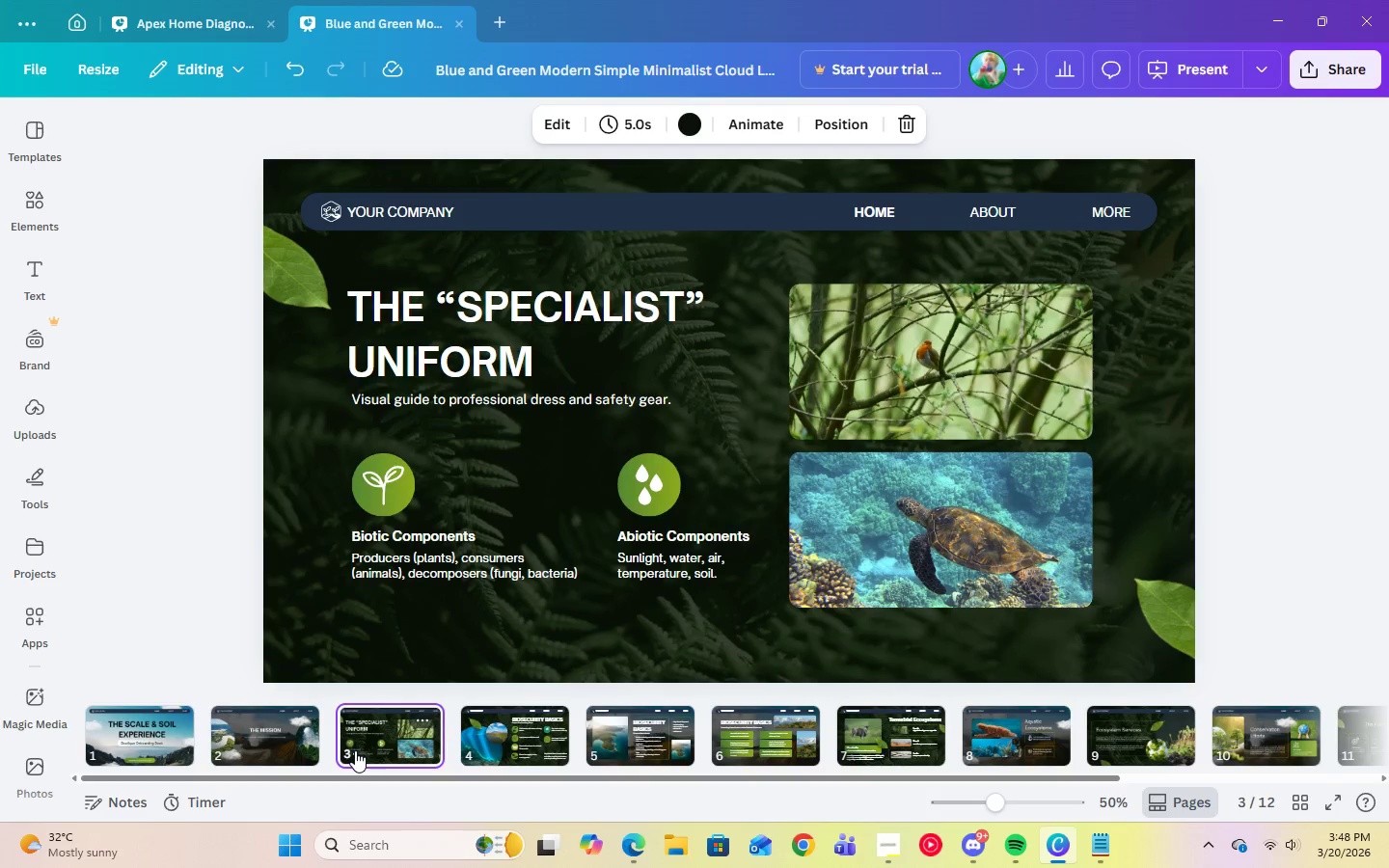 
left_click([144, 752])
 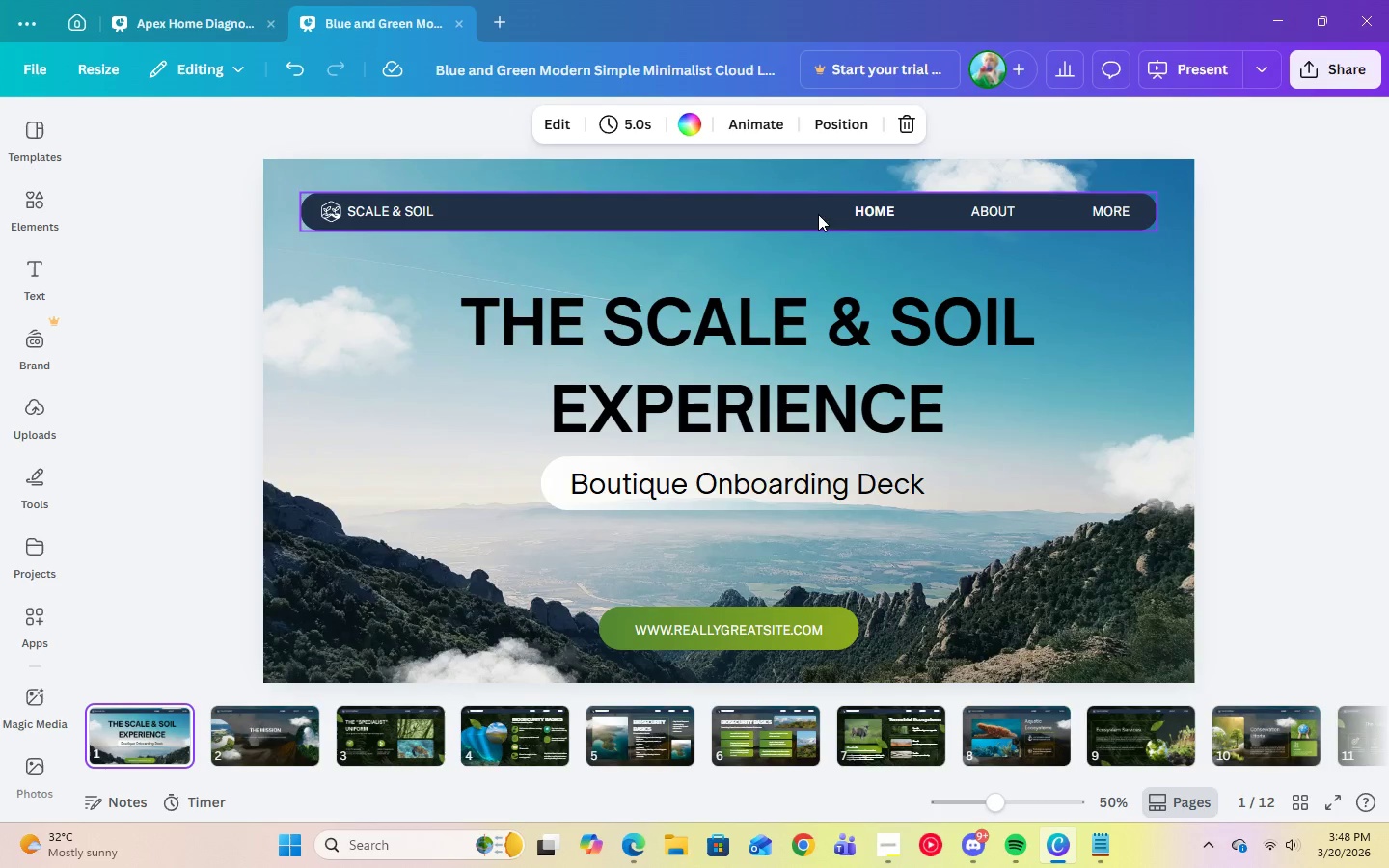 
left_click([857, 216])
 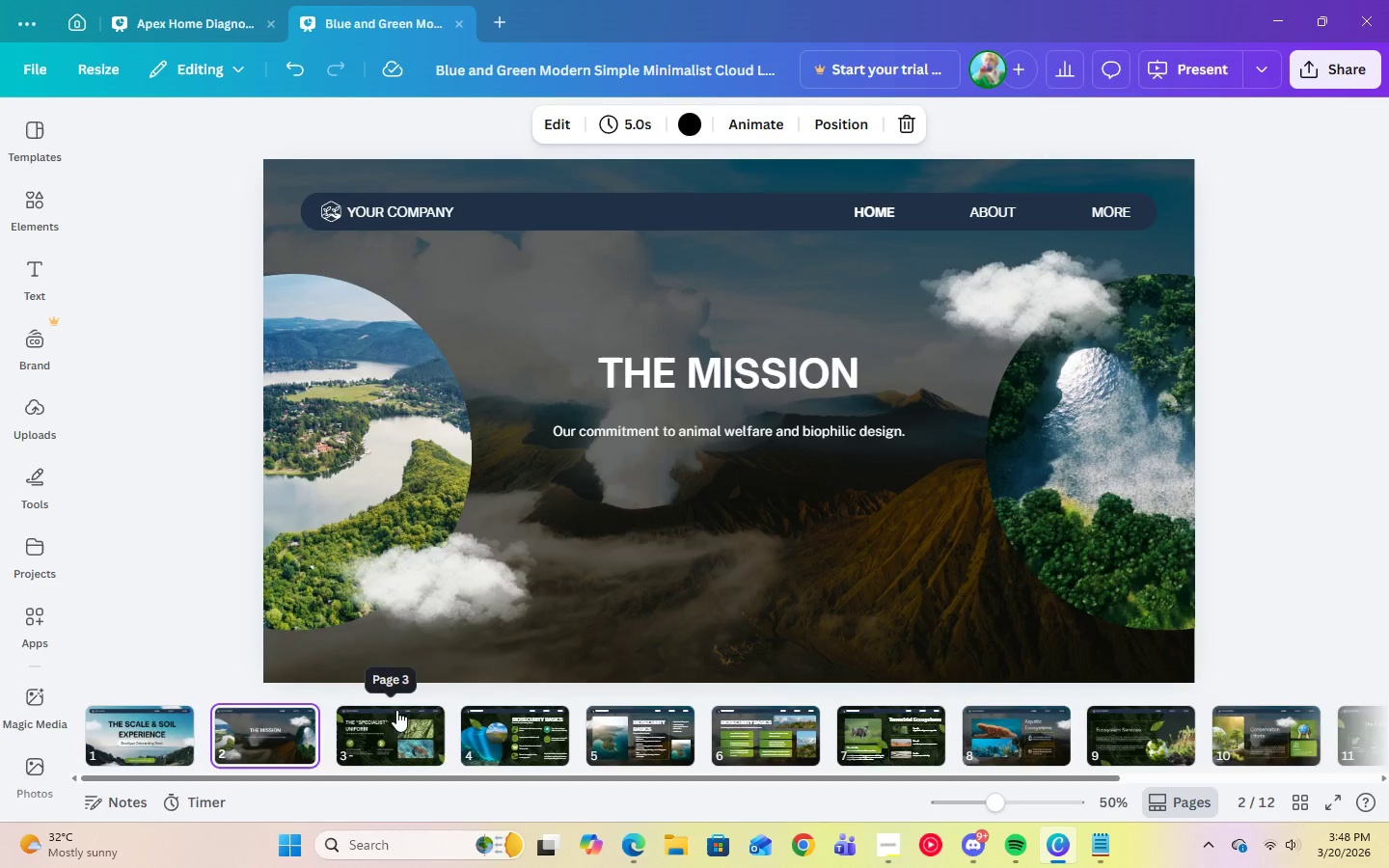 
left_click([869, 219])
 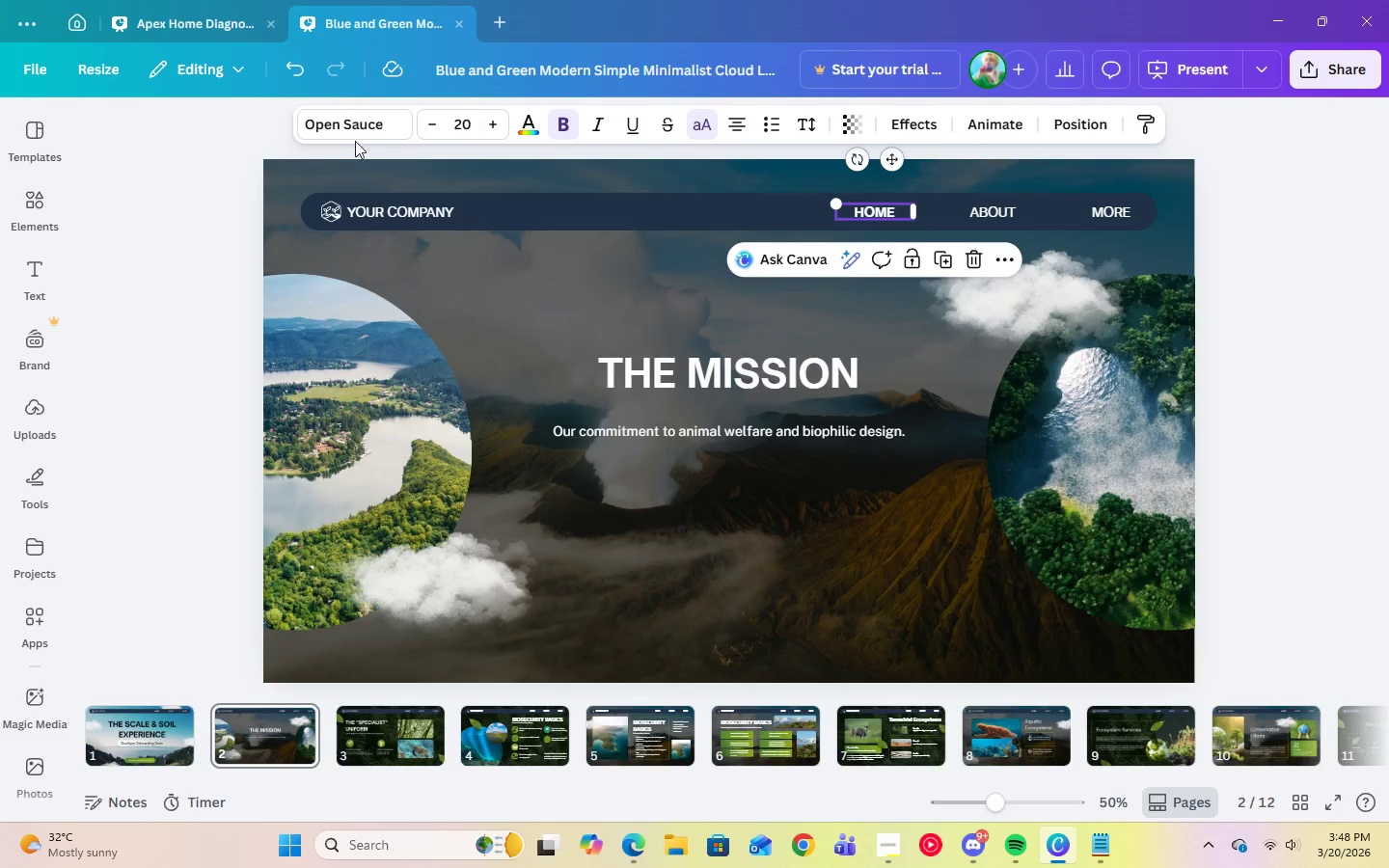 
left_click([327, 138])
 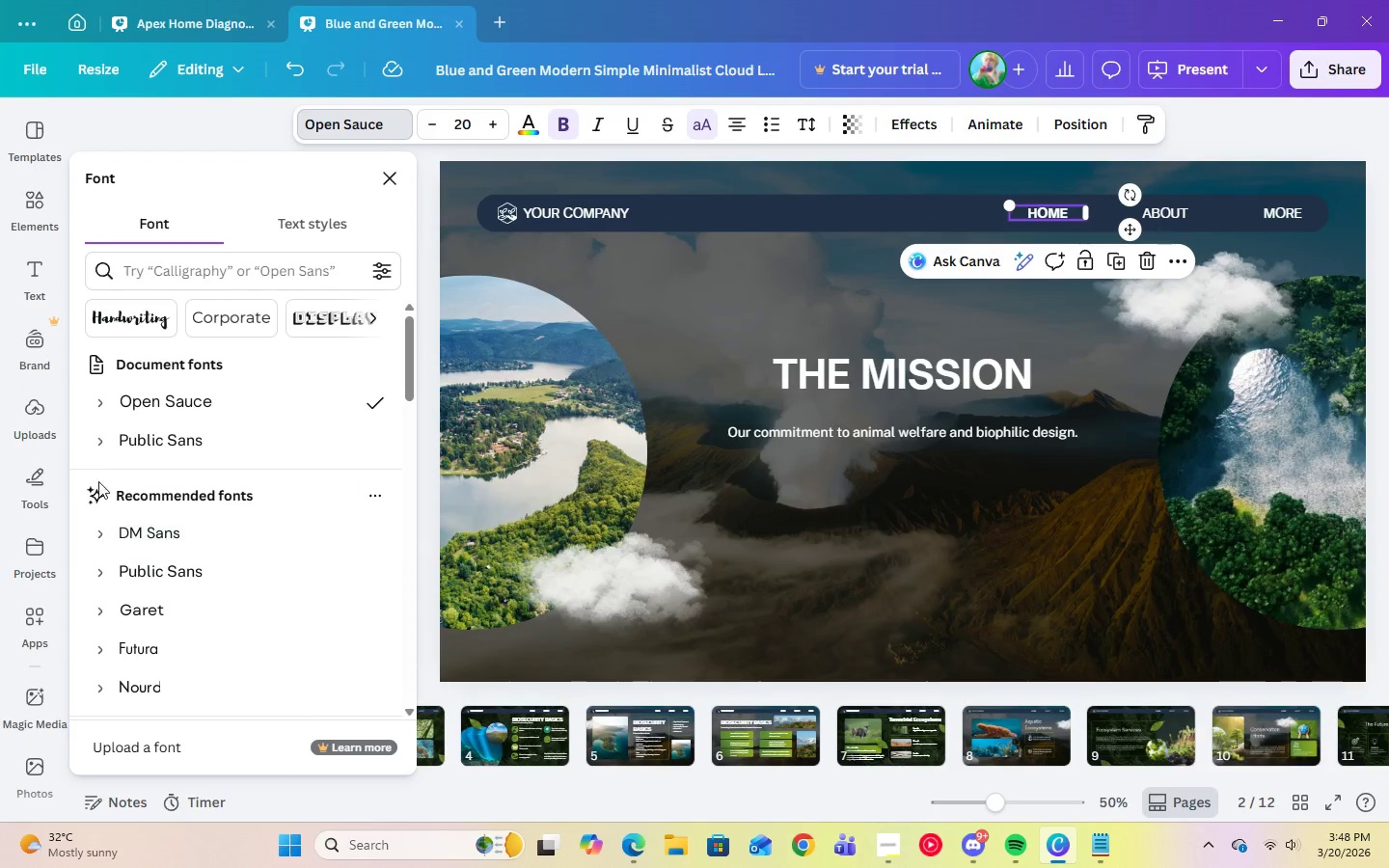 
left_click([93, 446])
 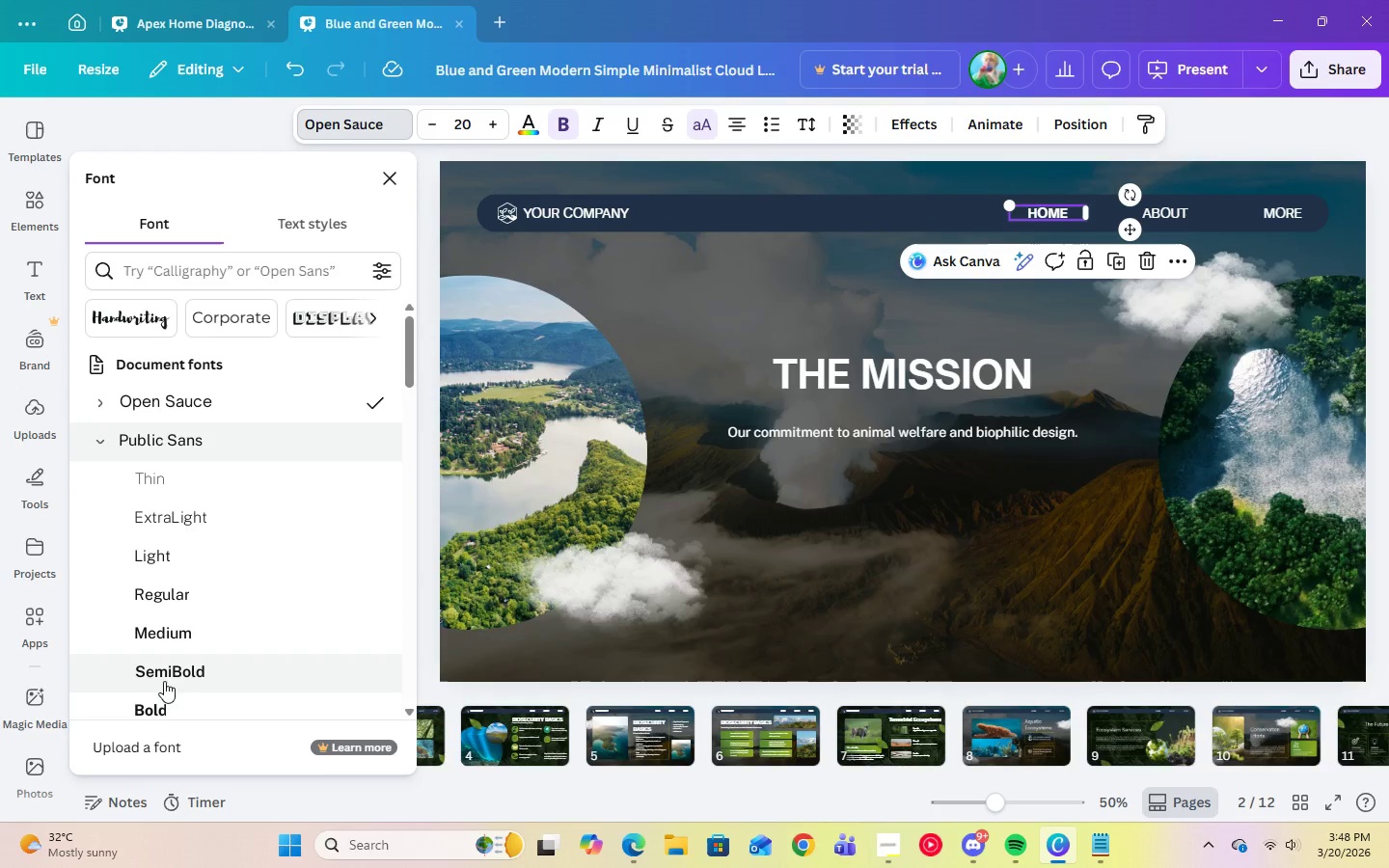 
left_click([158, 697])
 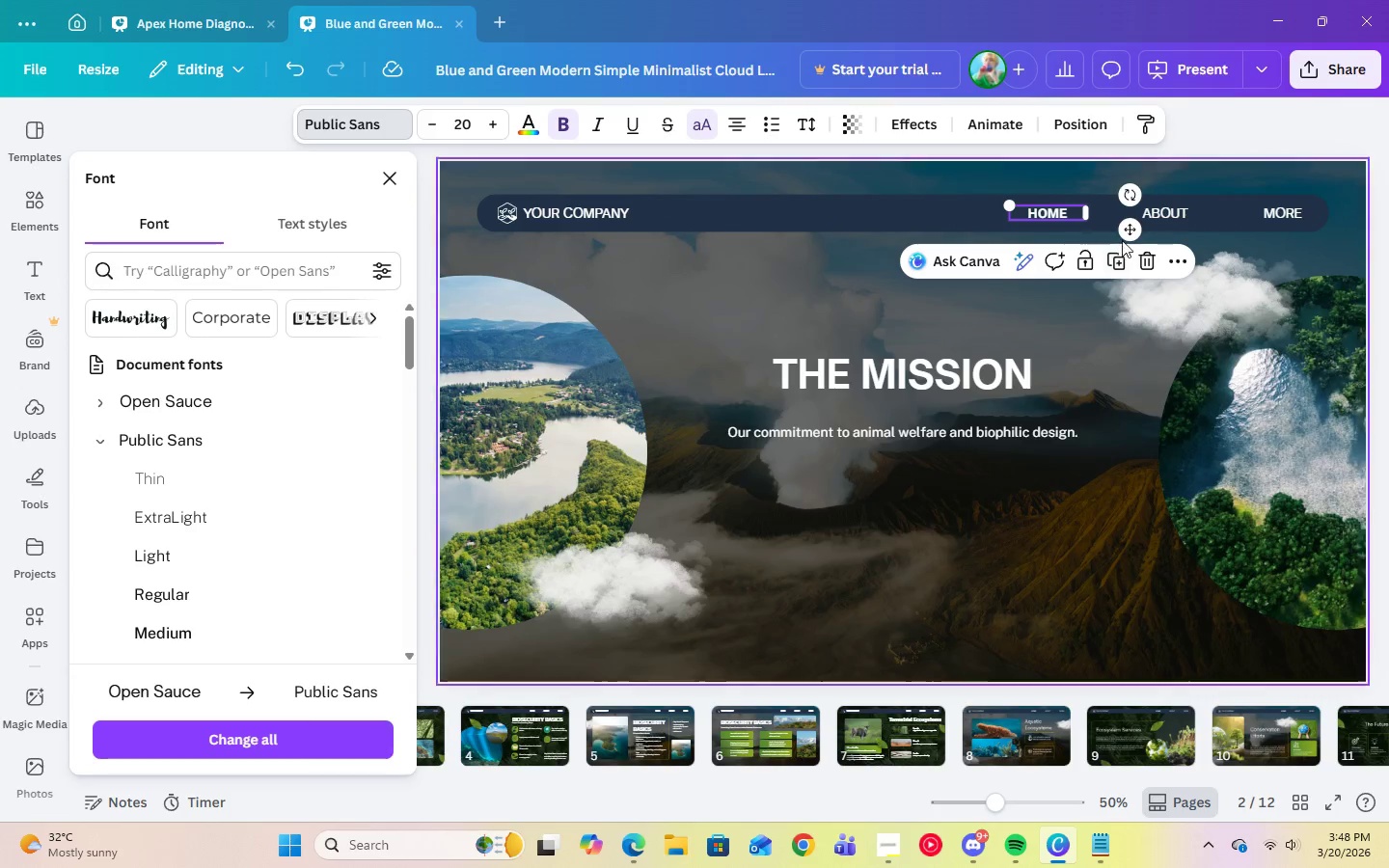 
left_click([1164, 216])
 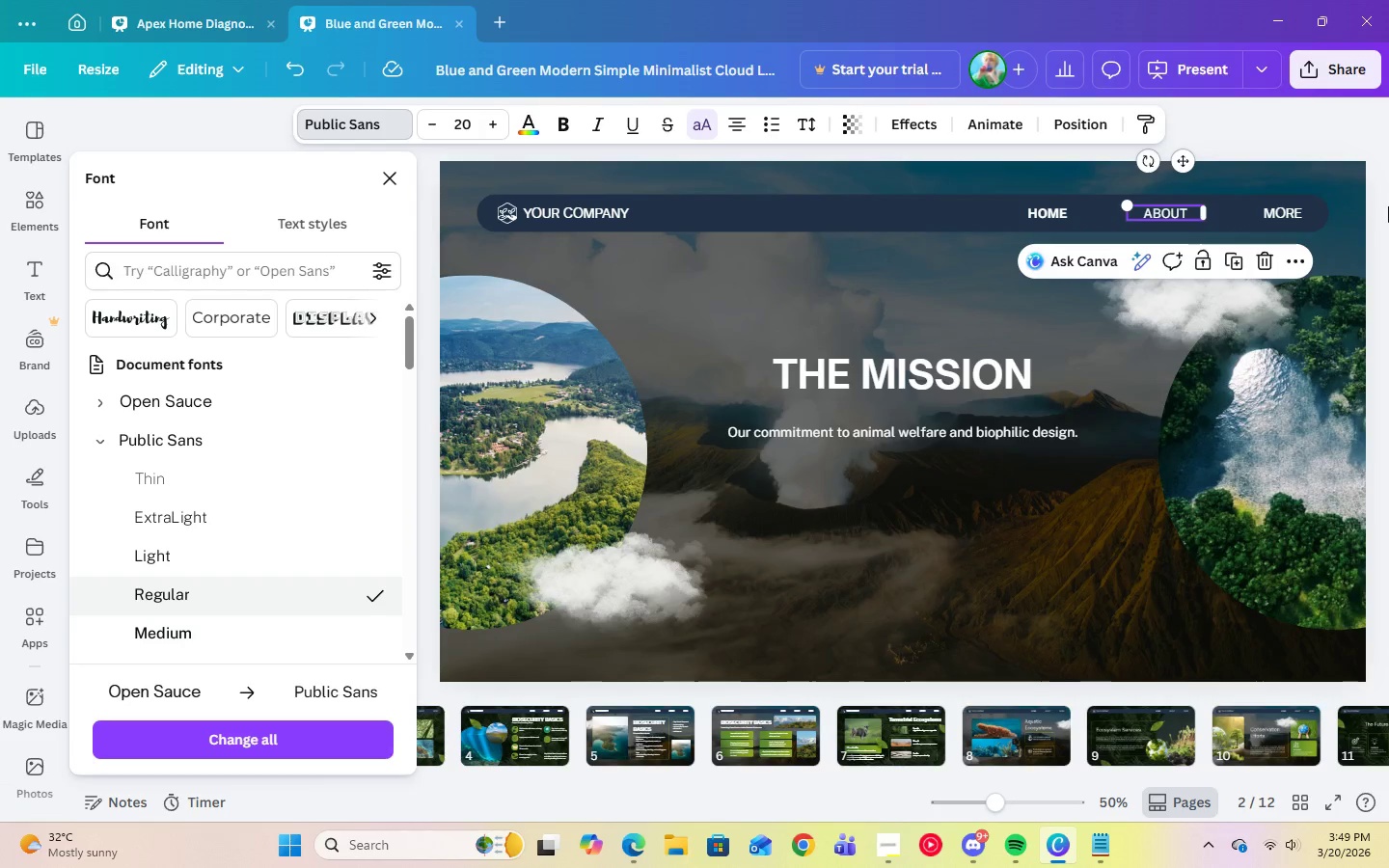 
left_click([1297, 208])
 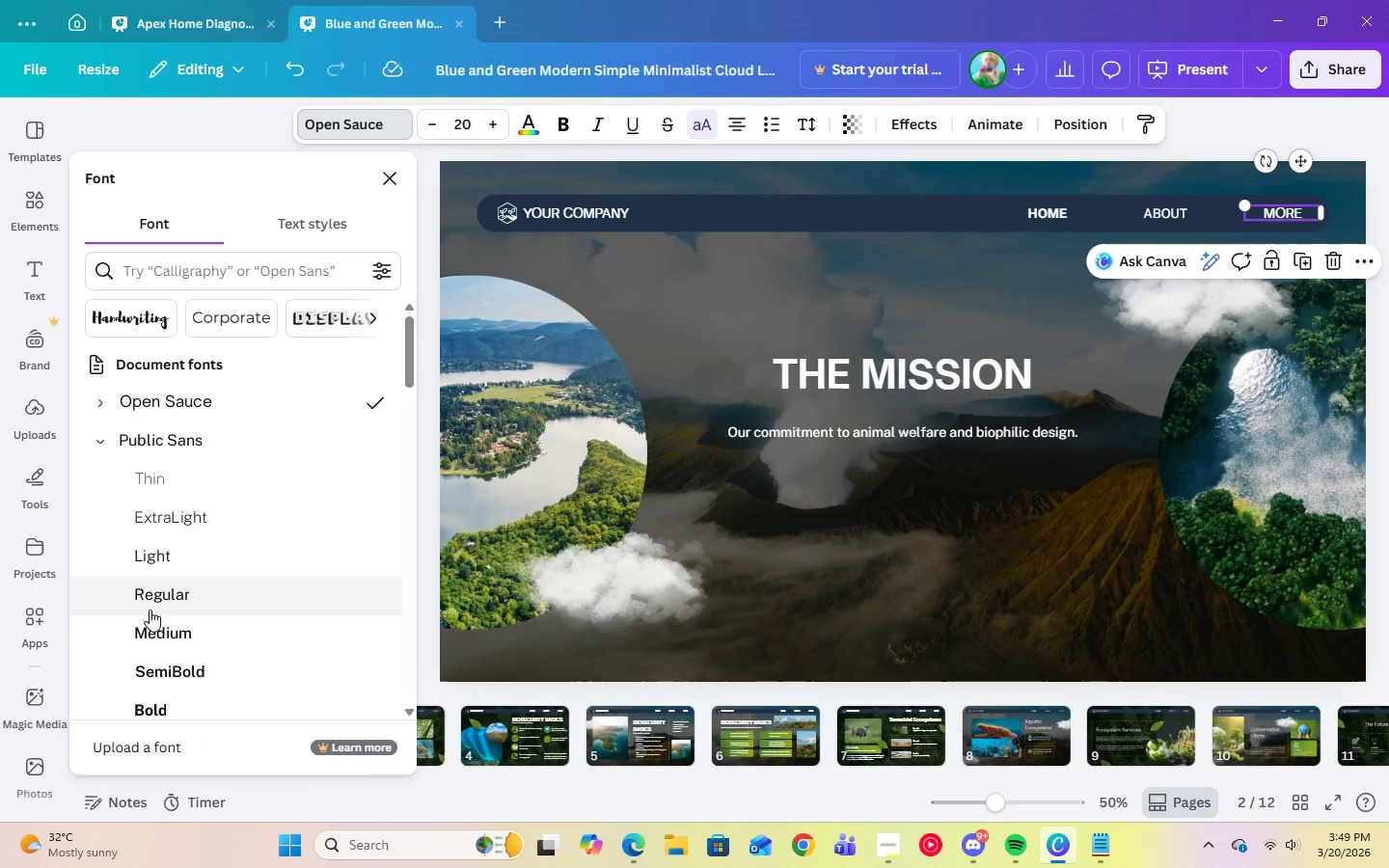 
left_click([147, 598])
 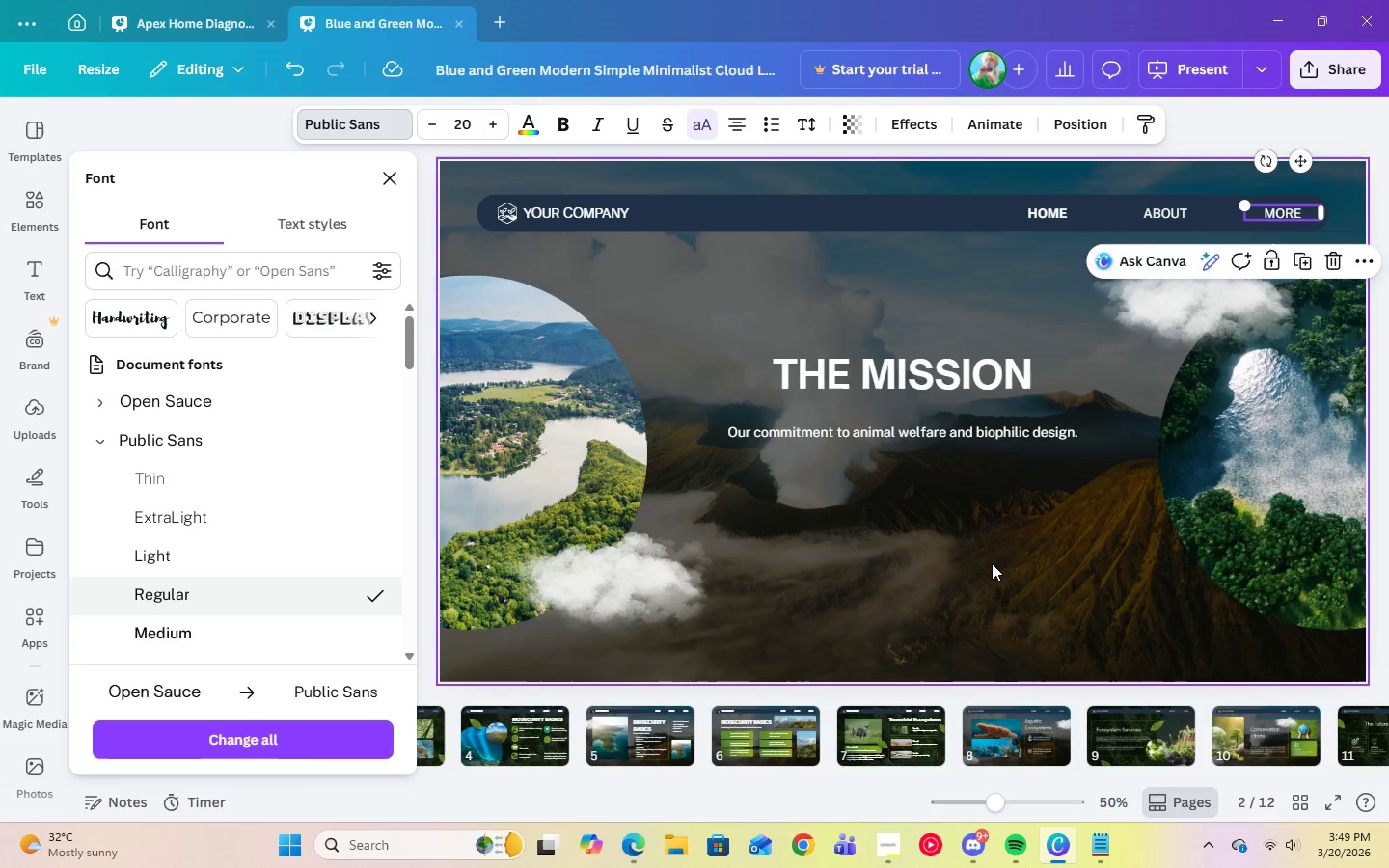 
mouse_move([602, 748])
 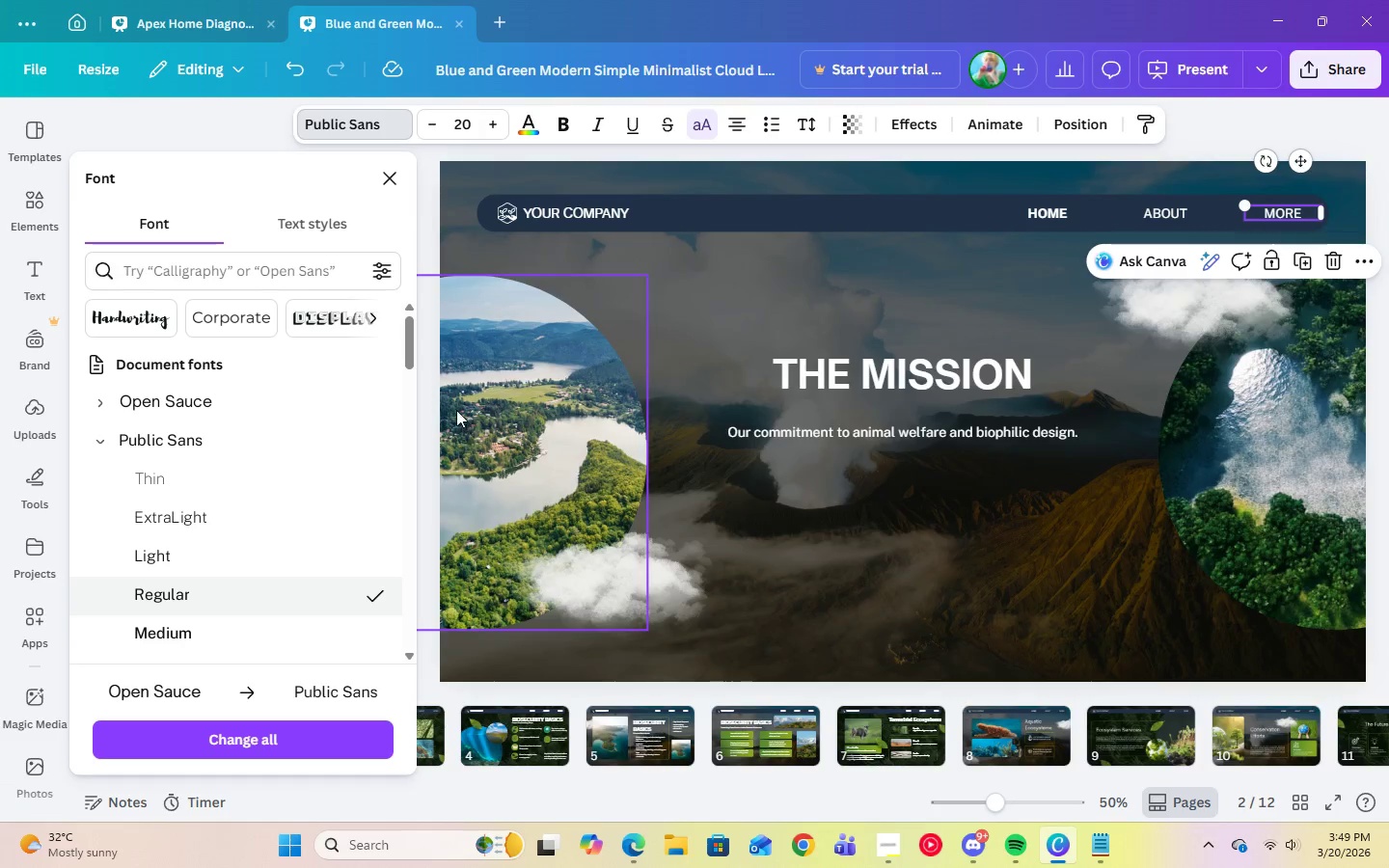 
left_click([391, 178])
 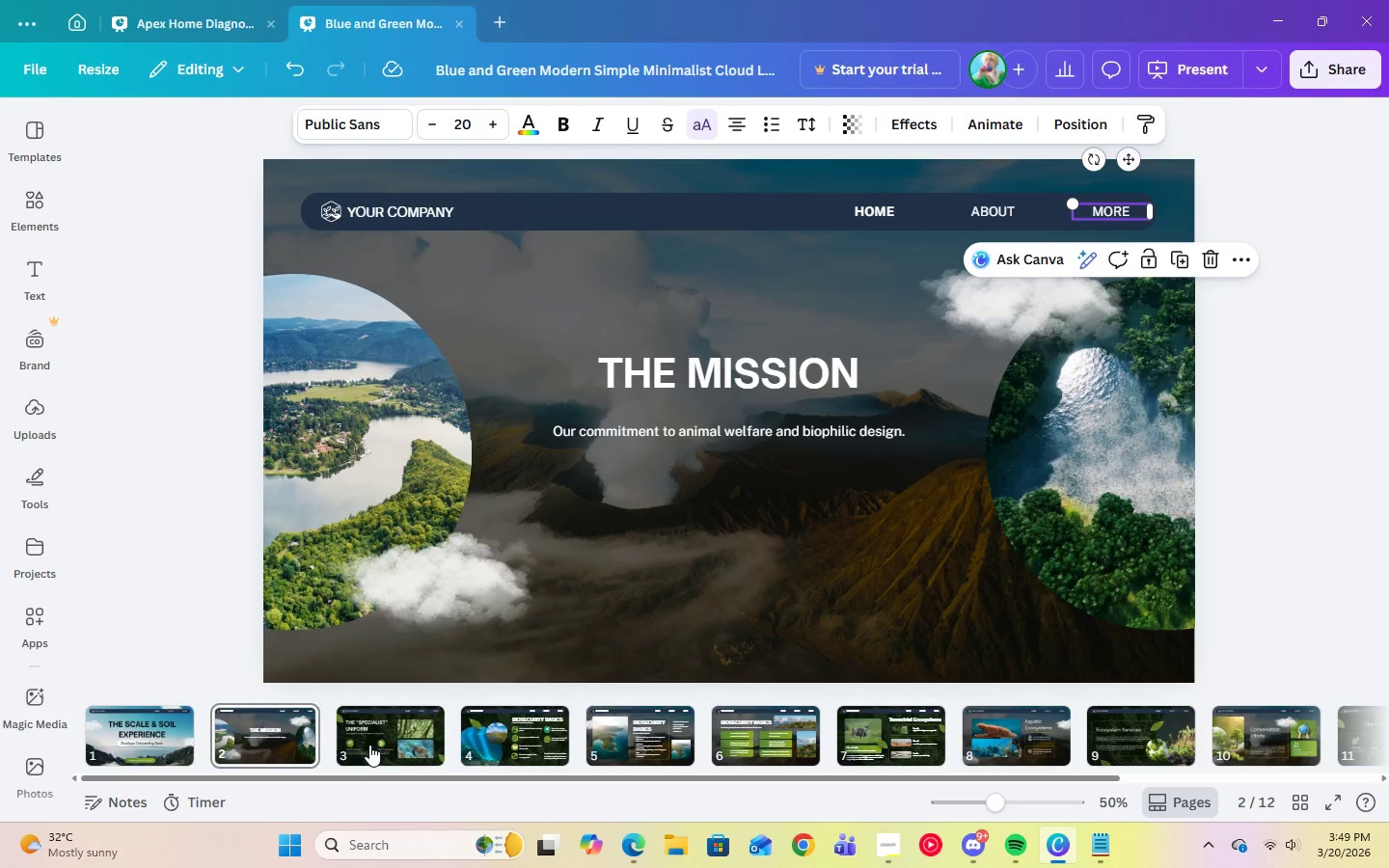 
left_click([369, 745])
 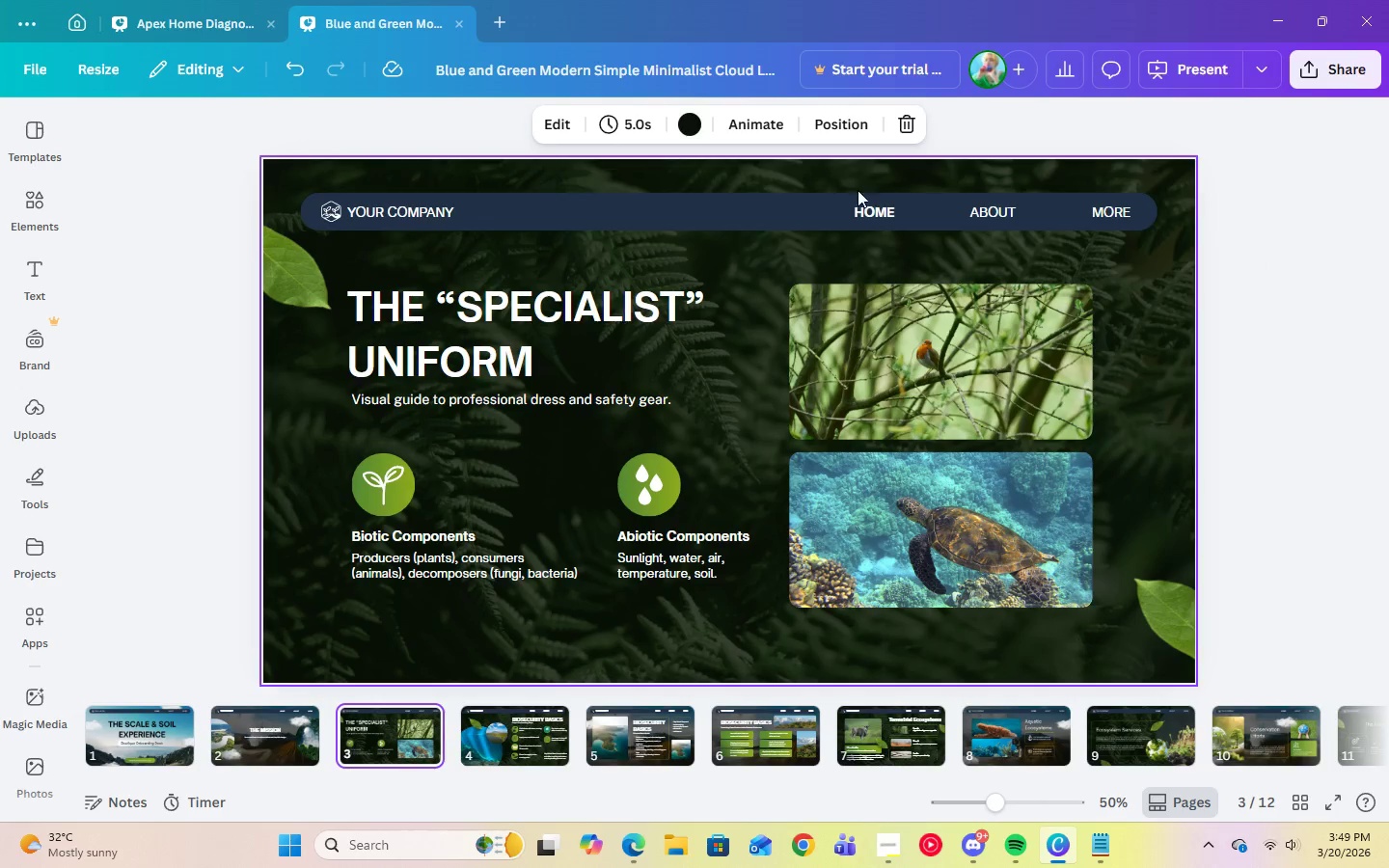 
left_click([865, 208])
 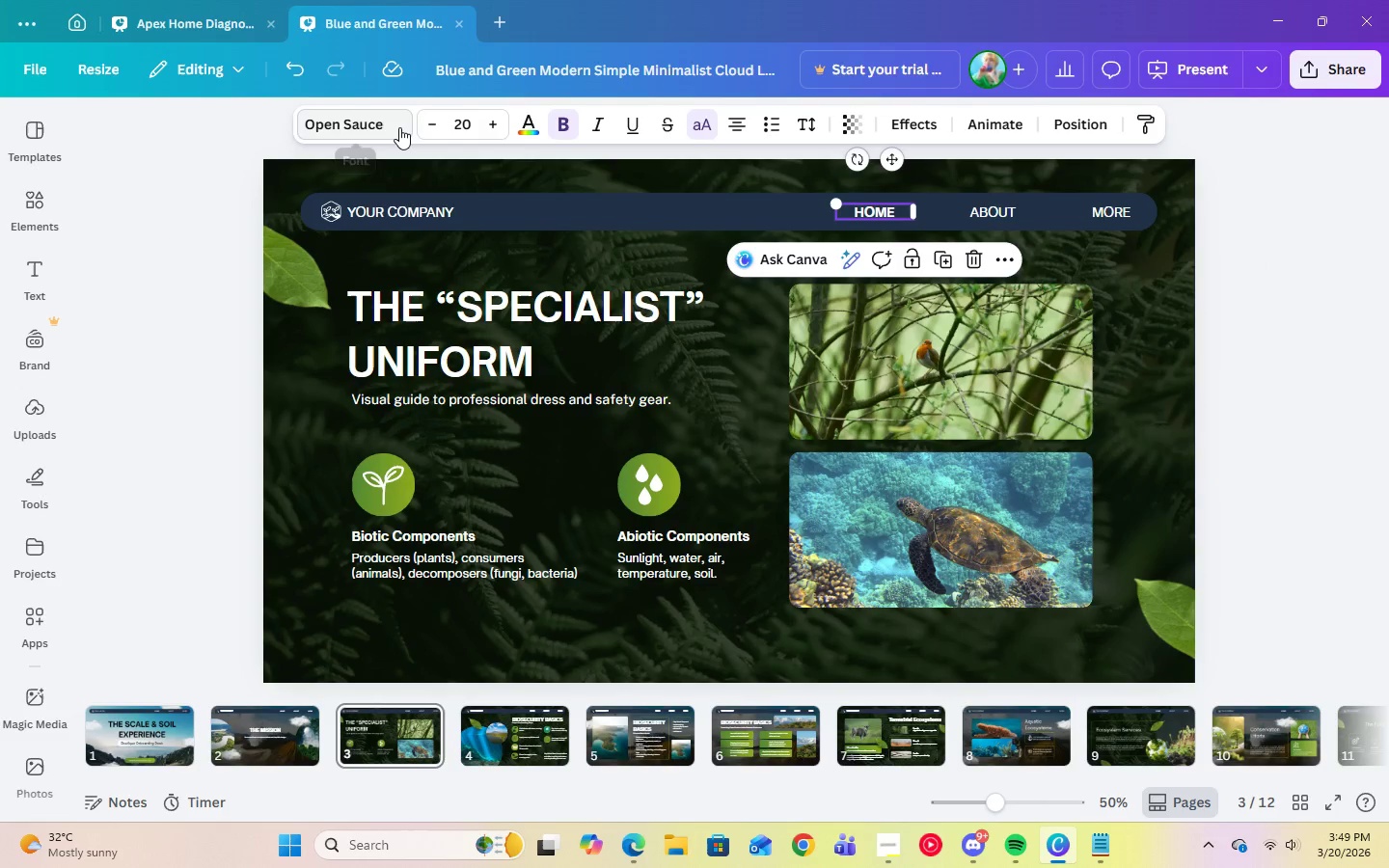 
left_click([399, 127])
 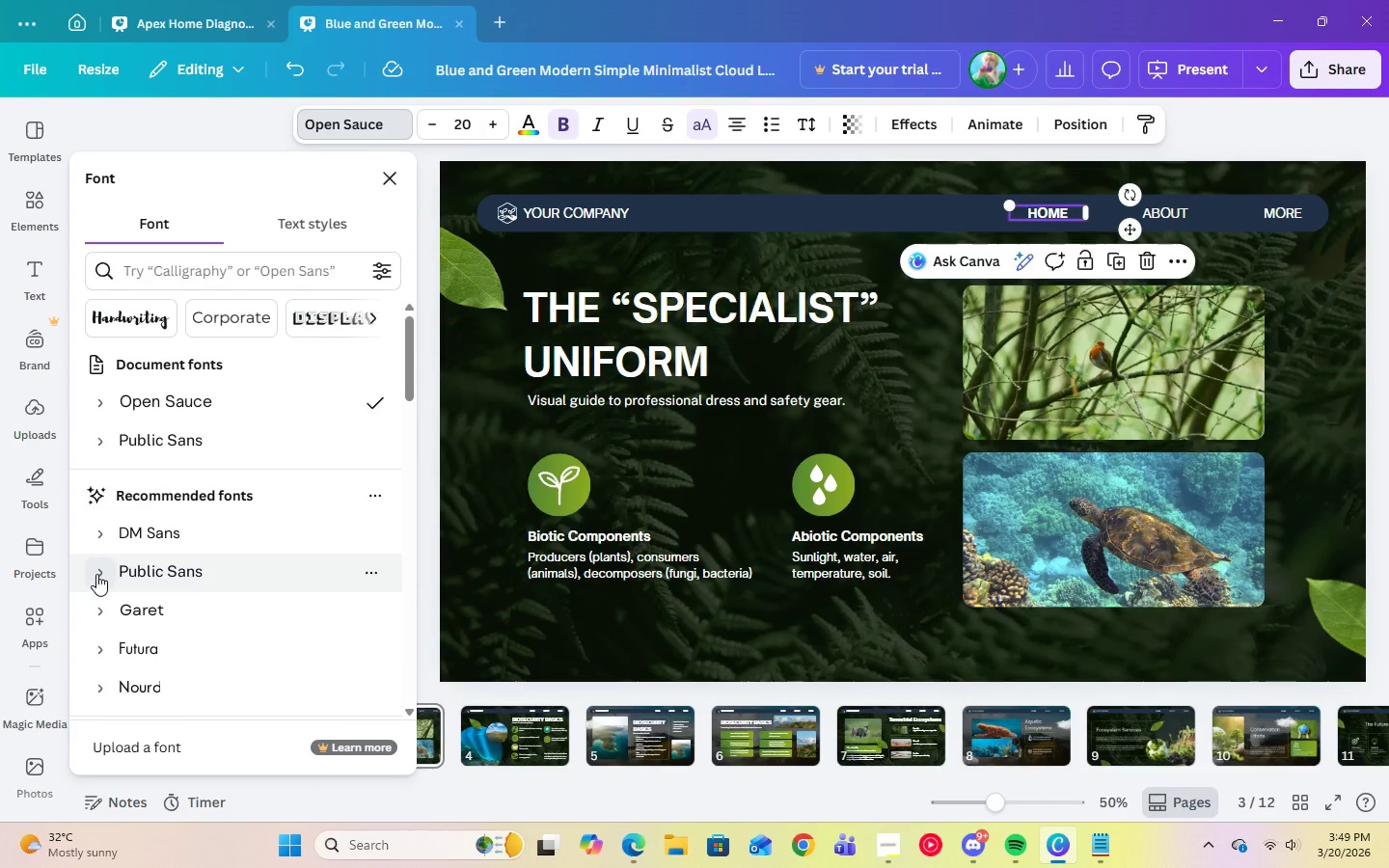 
left_click([431, 727])
 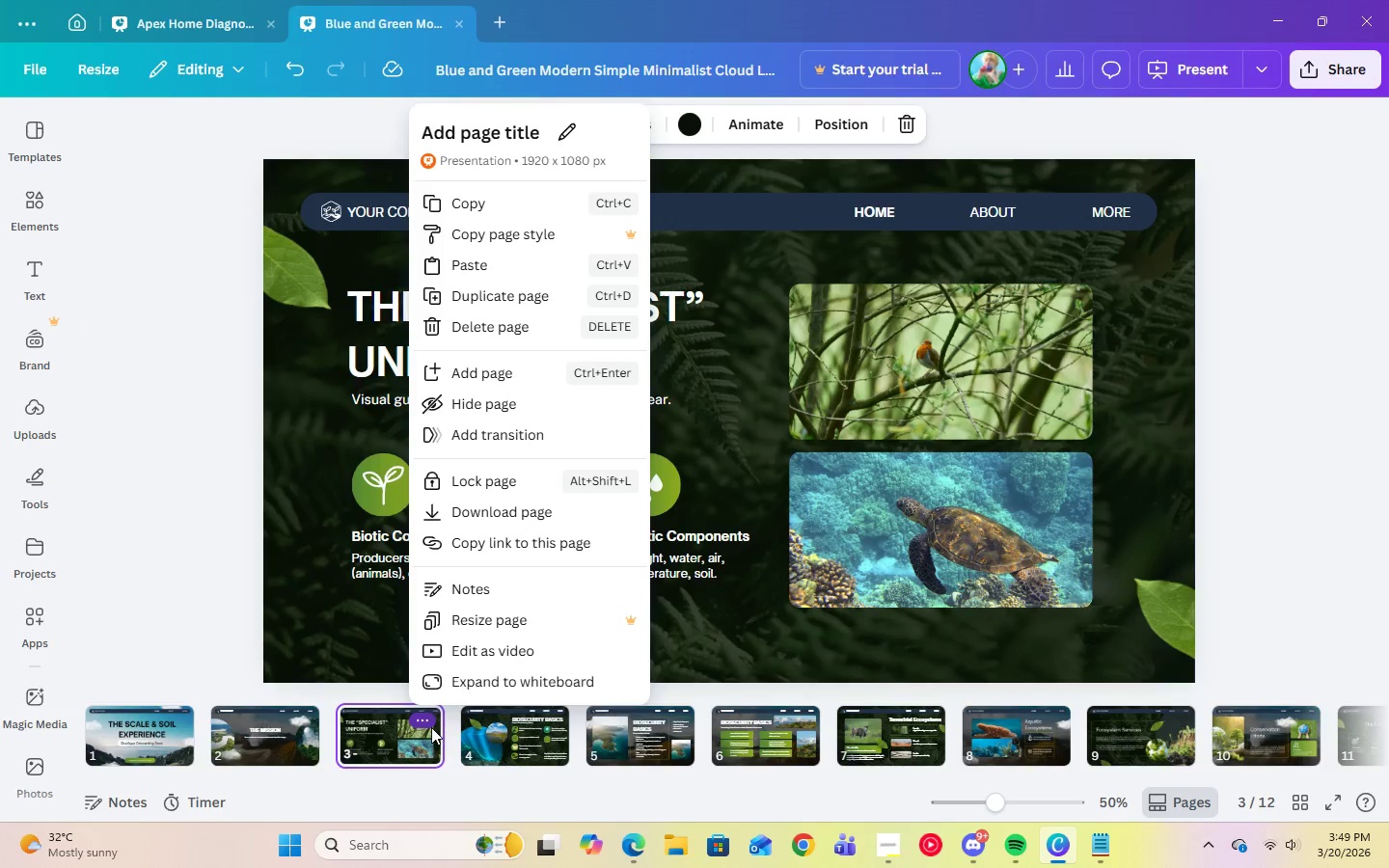 
key(ArrowLeft)
 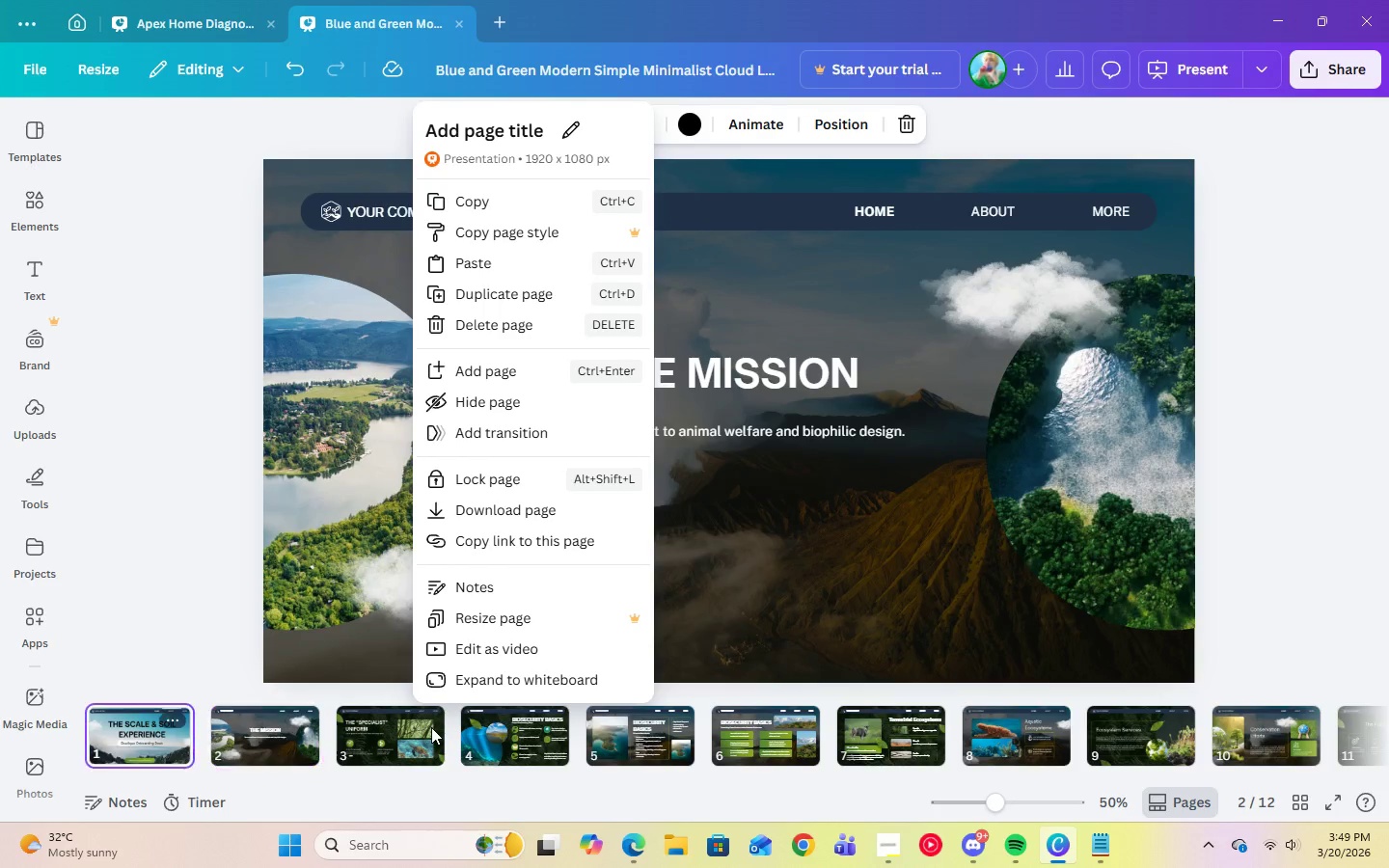 
key(ArrowLeft)
 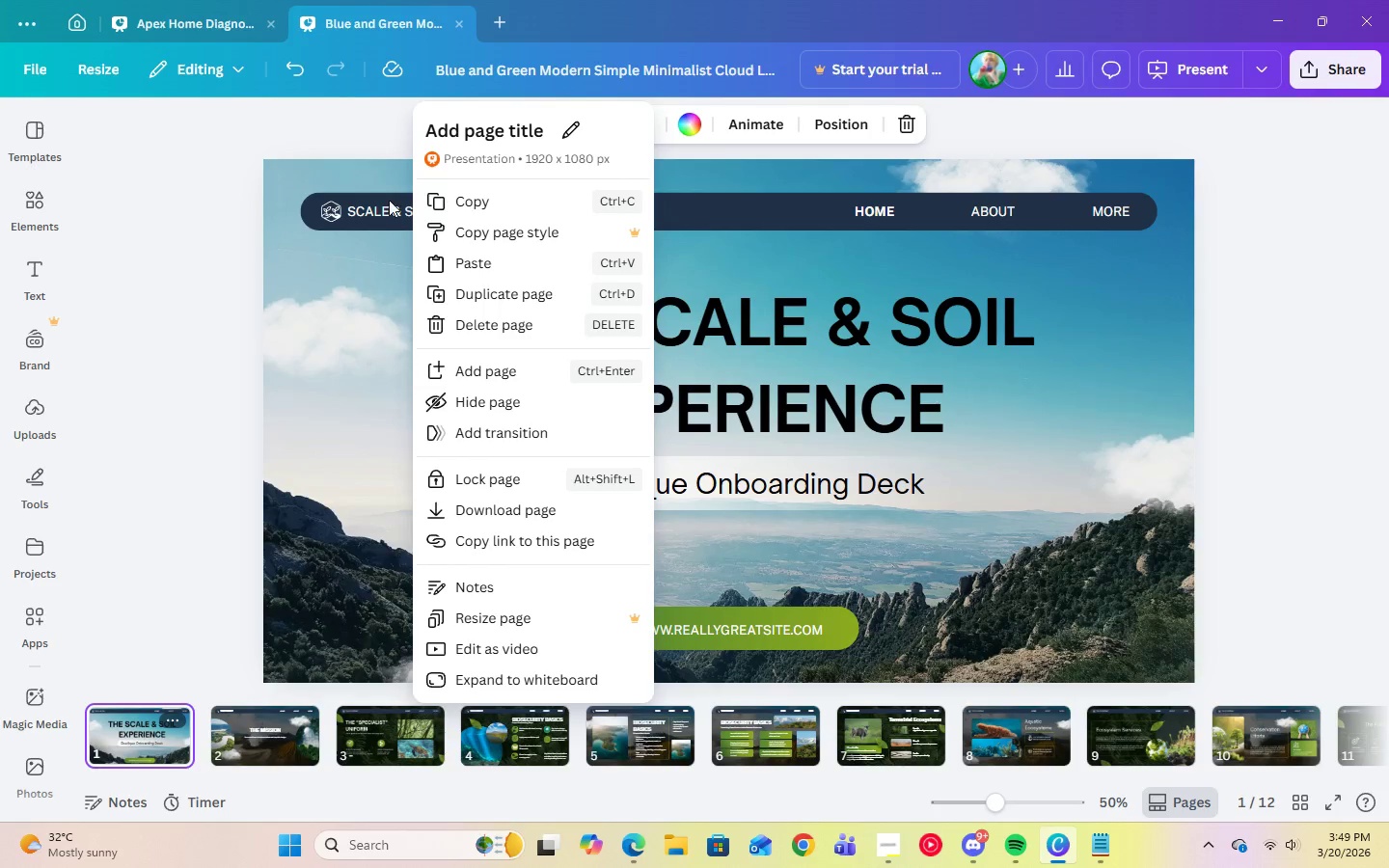 
left_click([370, 211])
 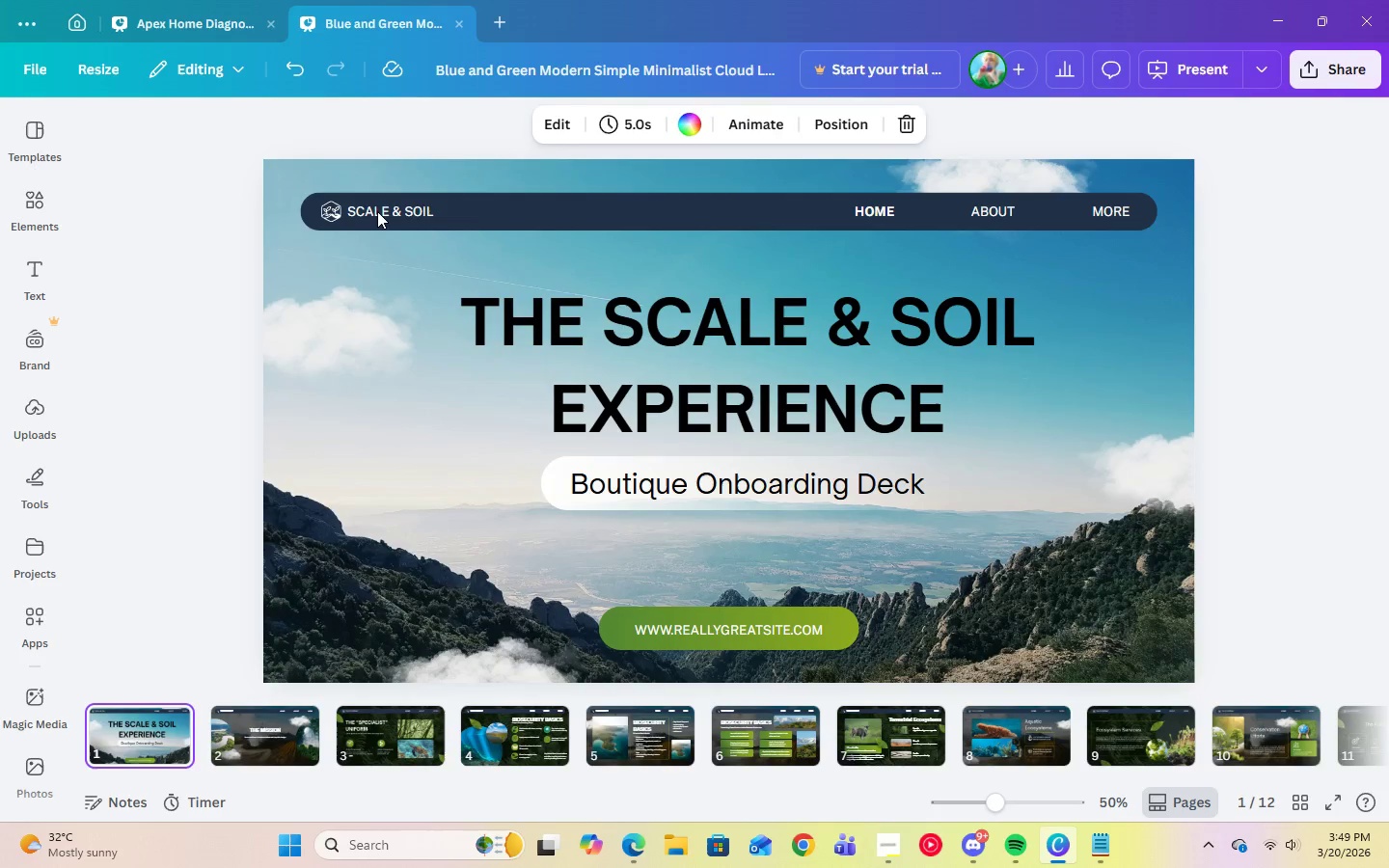 
left_click([378, 211])
 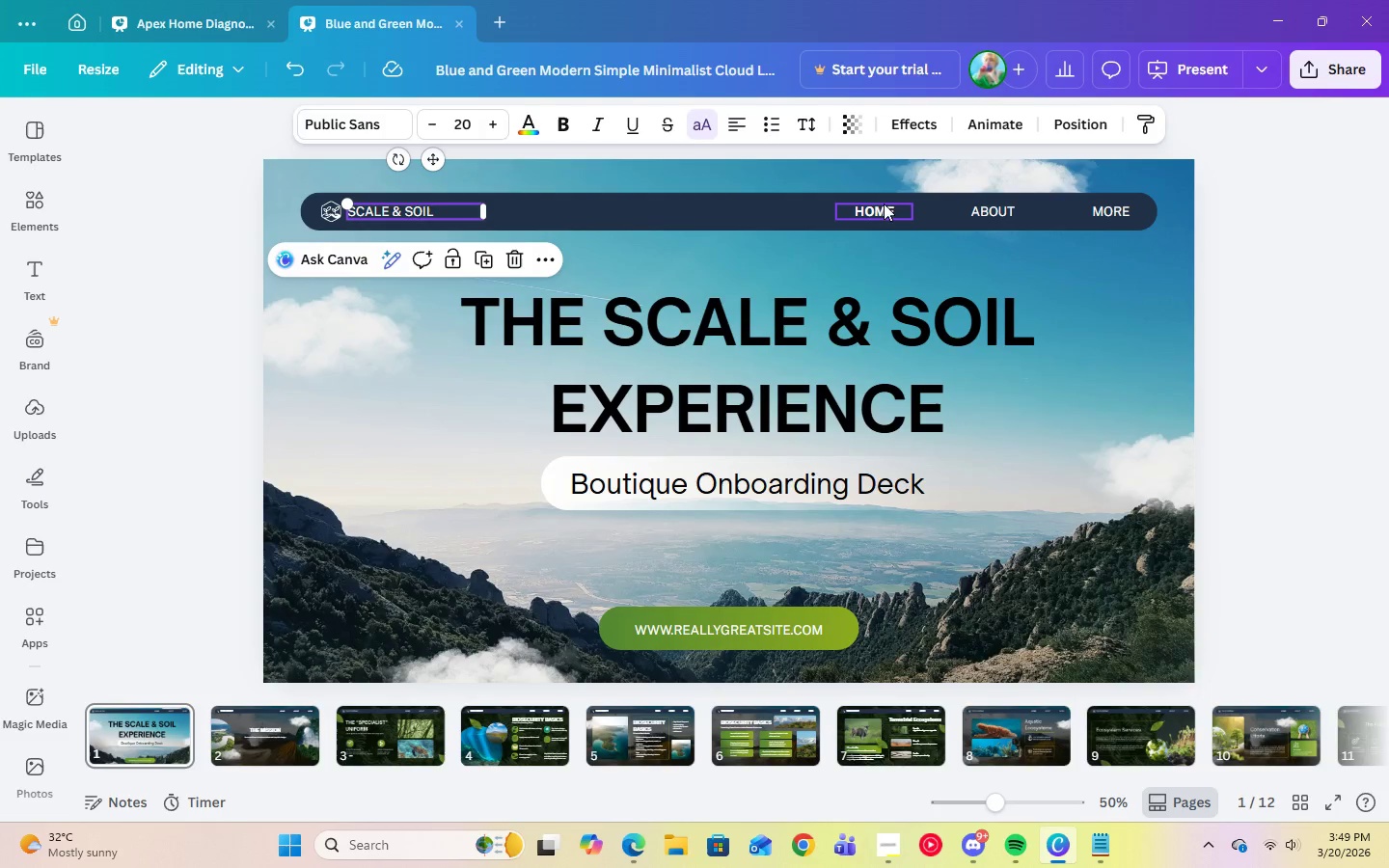 
left_click([893, 209])
 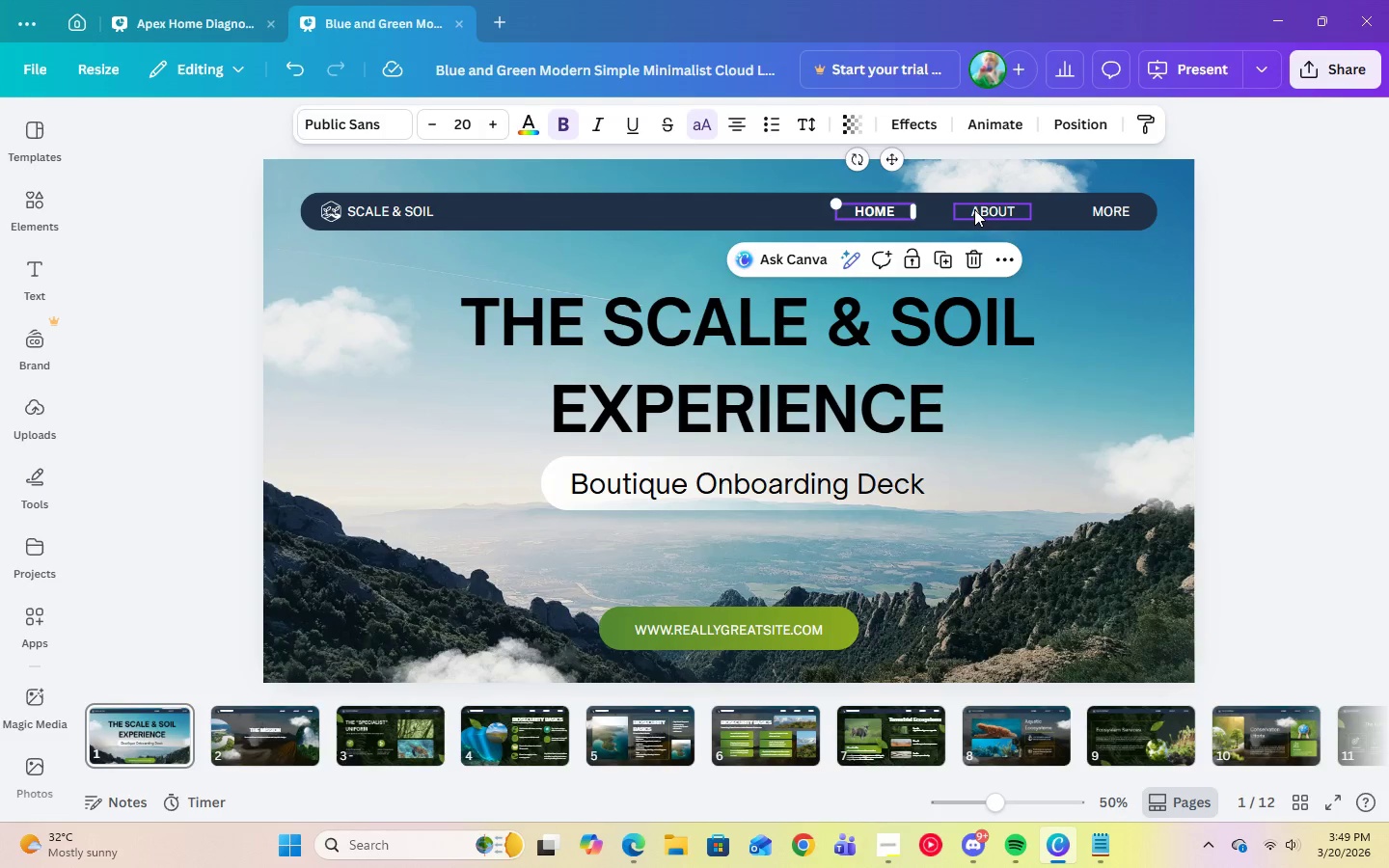 
left_click([974, 209])
 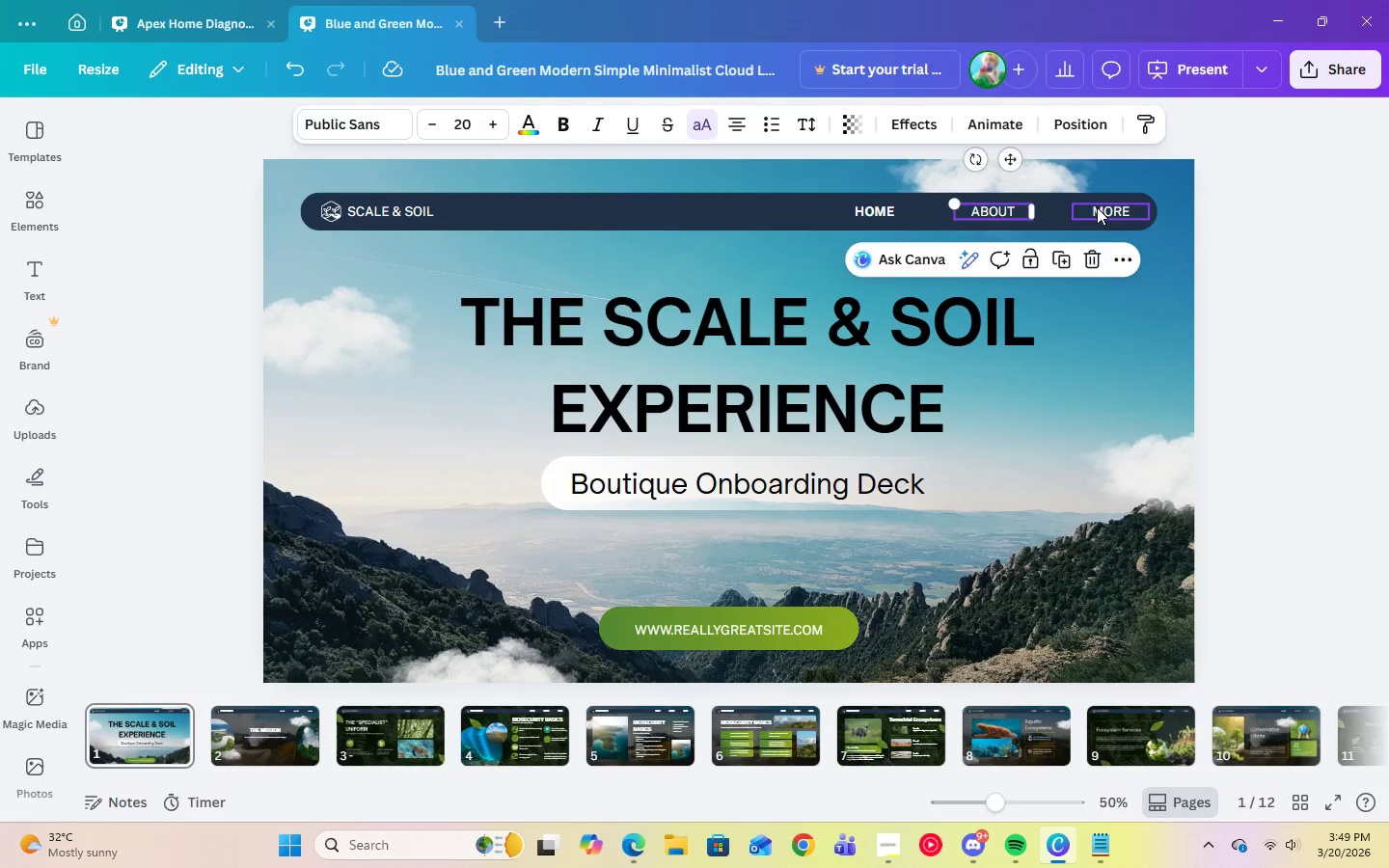 
left_click([1097, 207])
 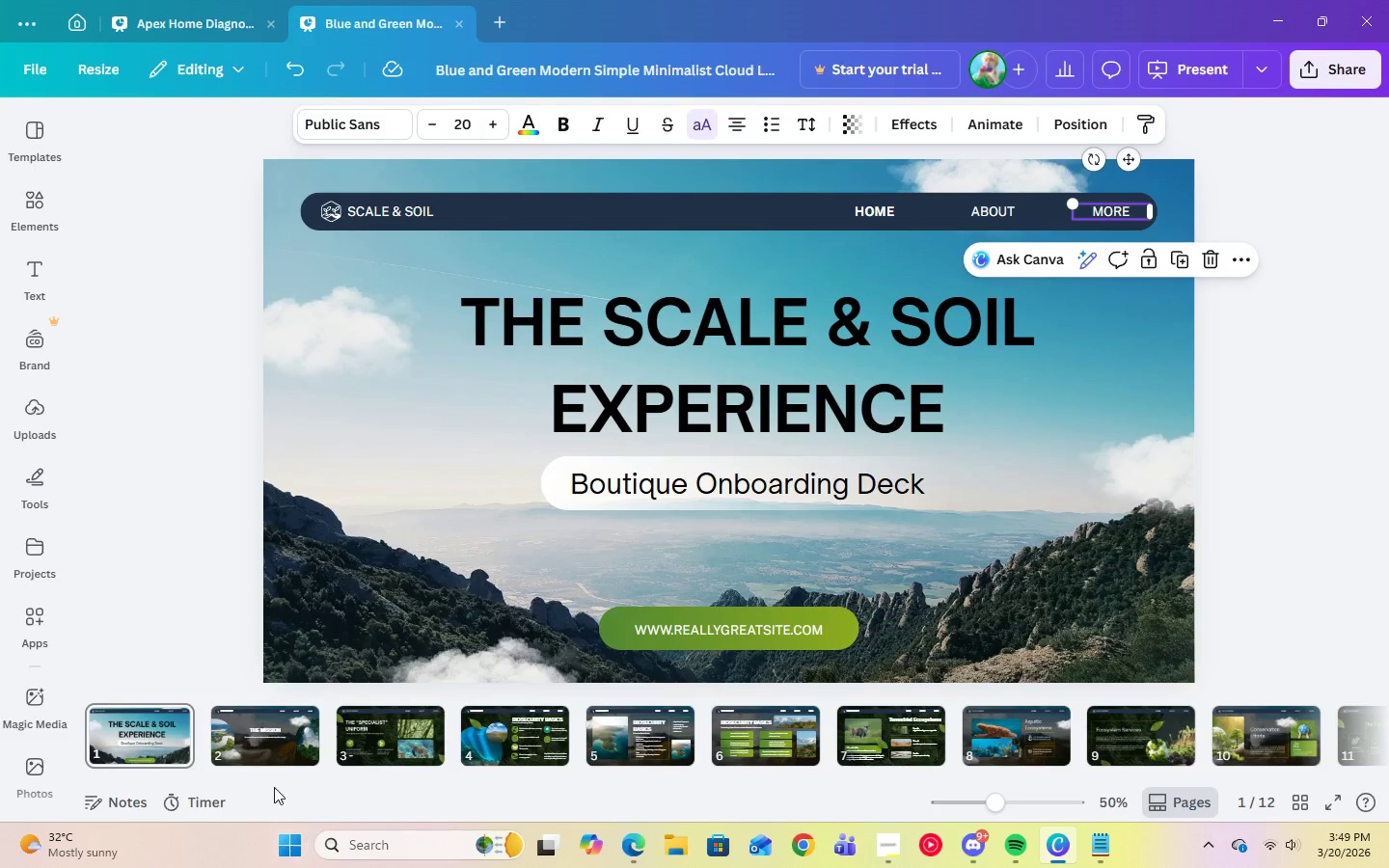 
left_click([269, 755])
 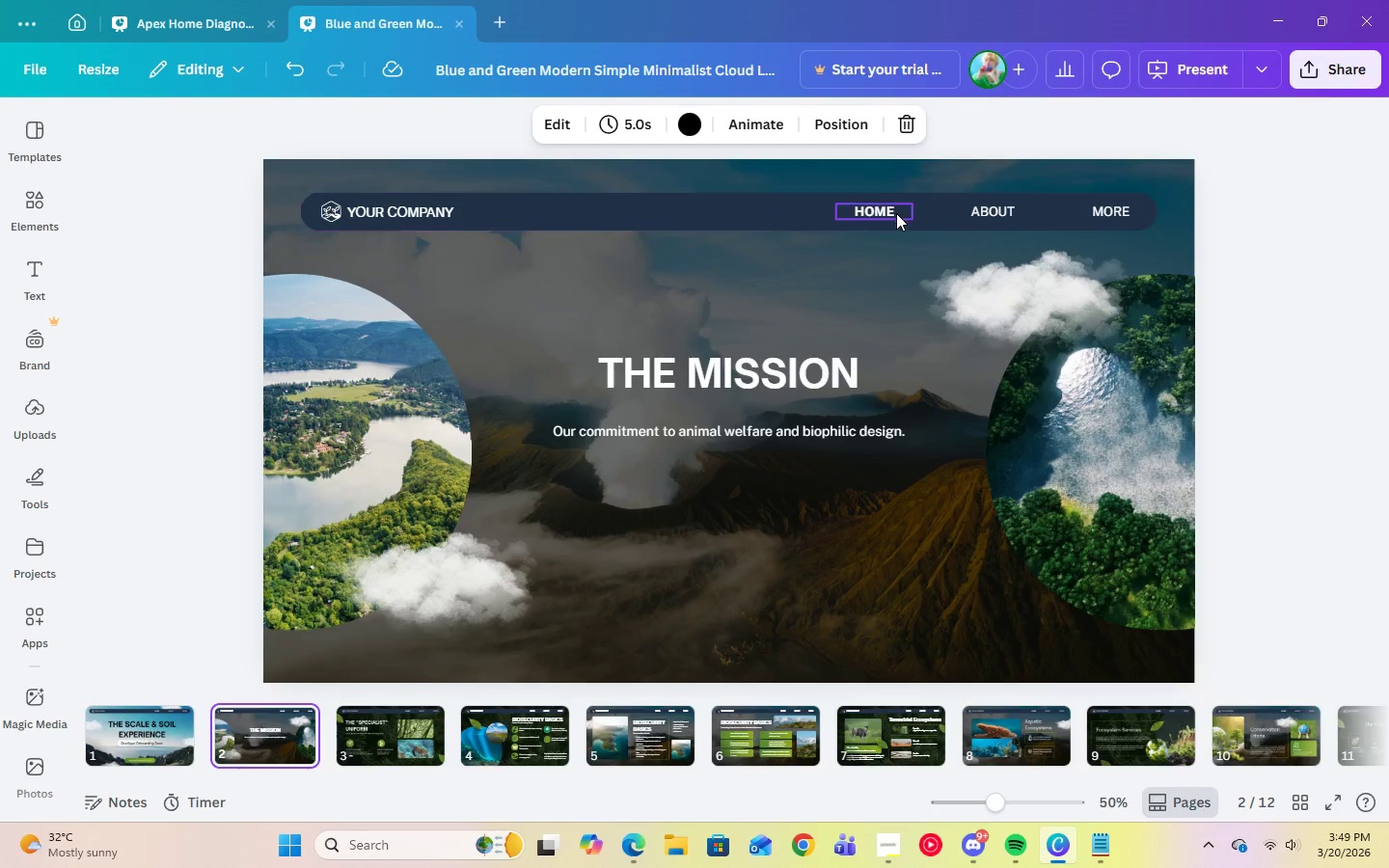 
left_click([896, 210])
 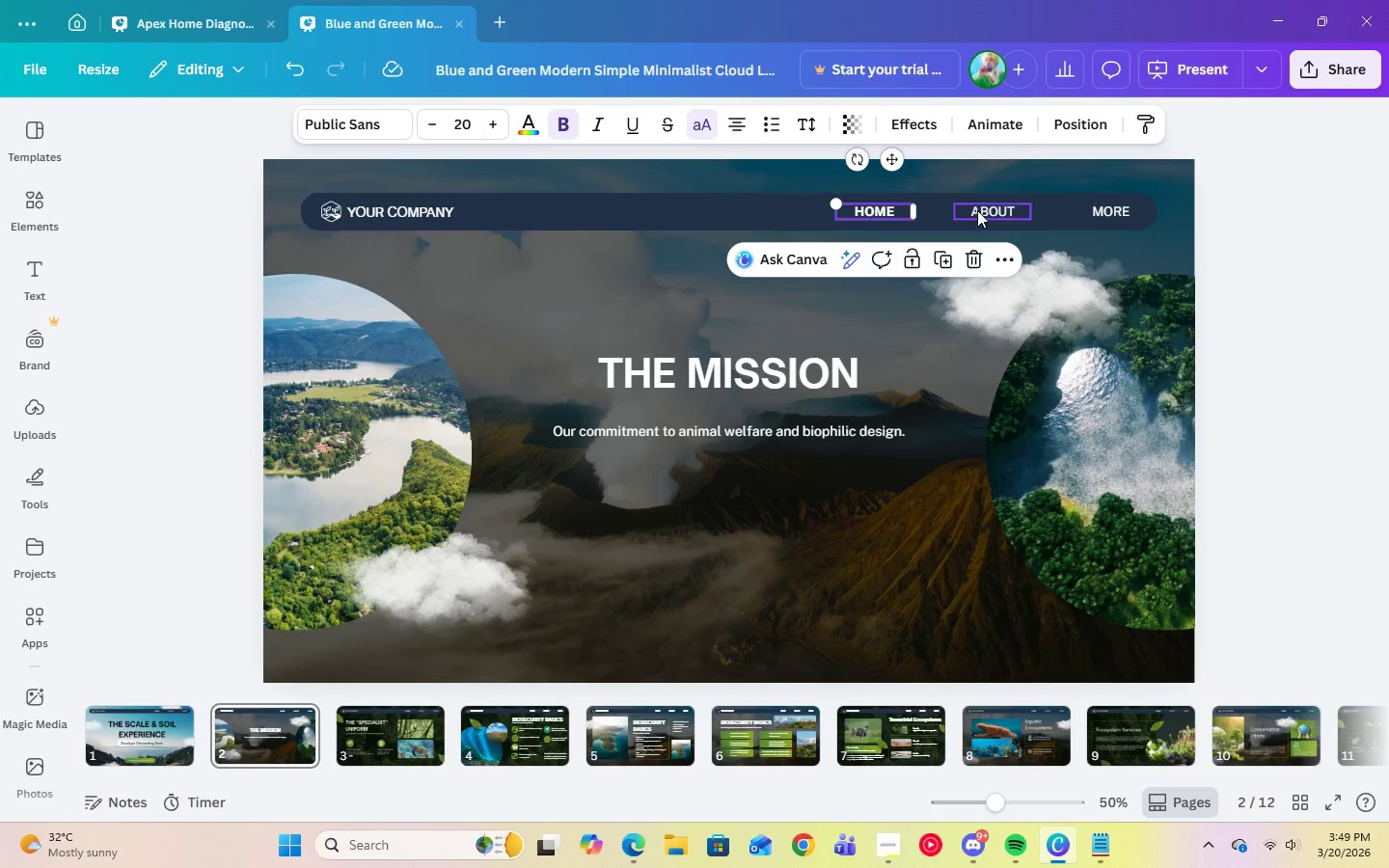 
left_click([977, 210])
 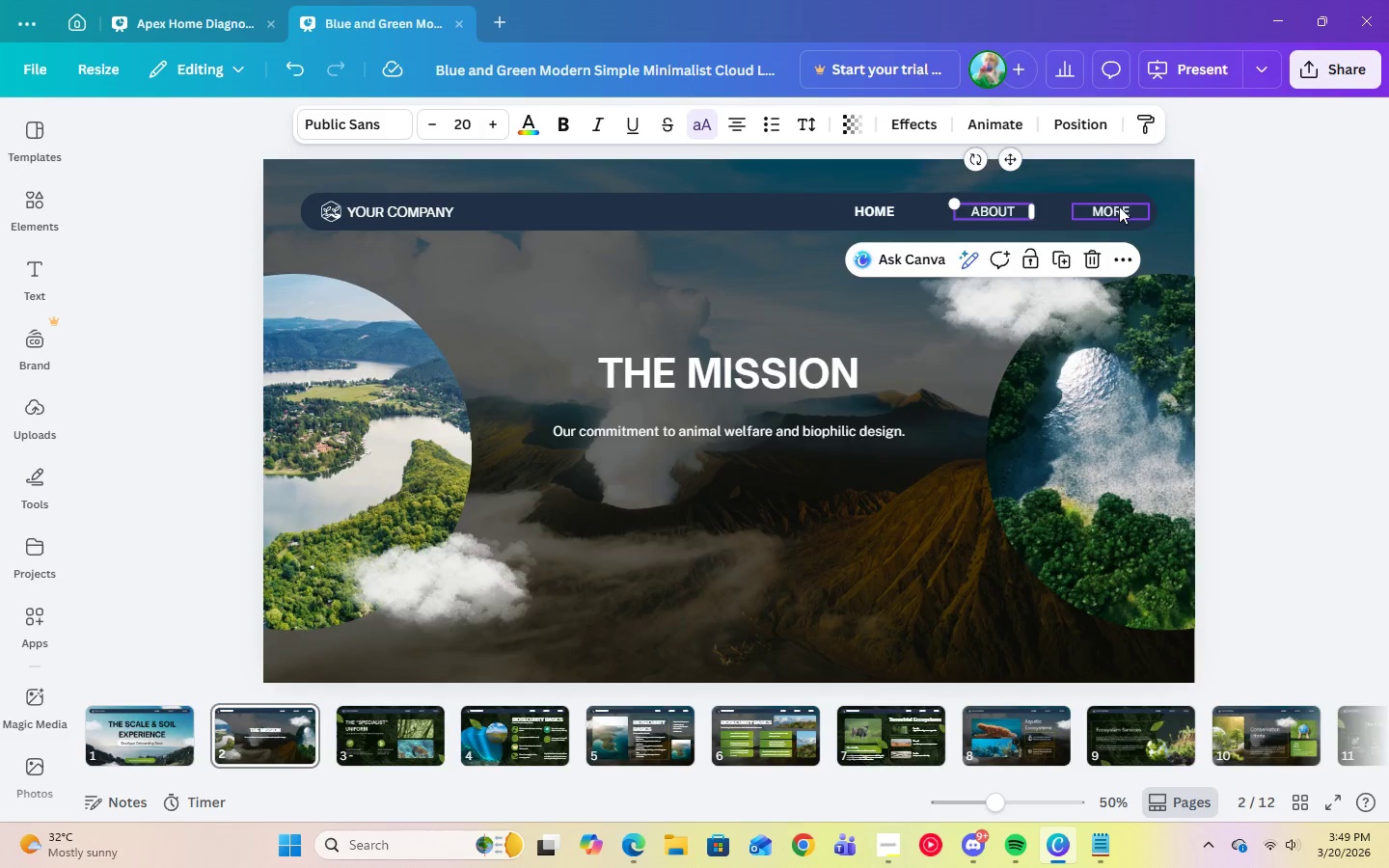 
left_click([1119, 206])
 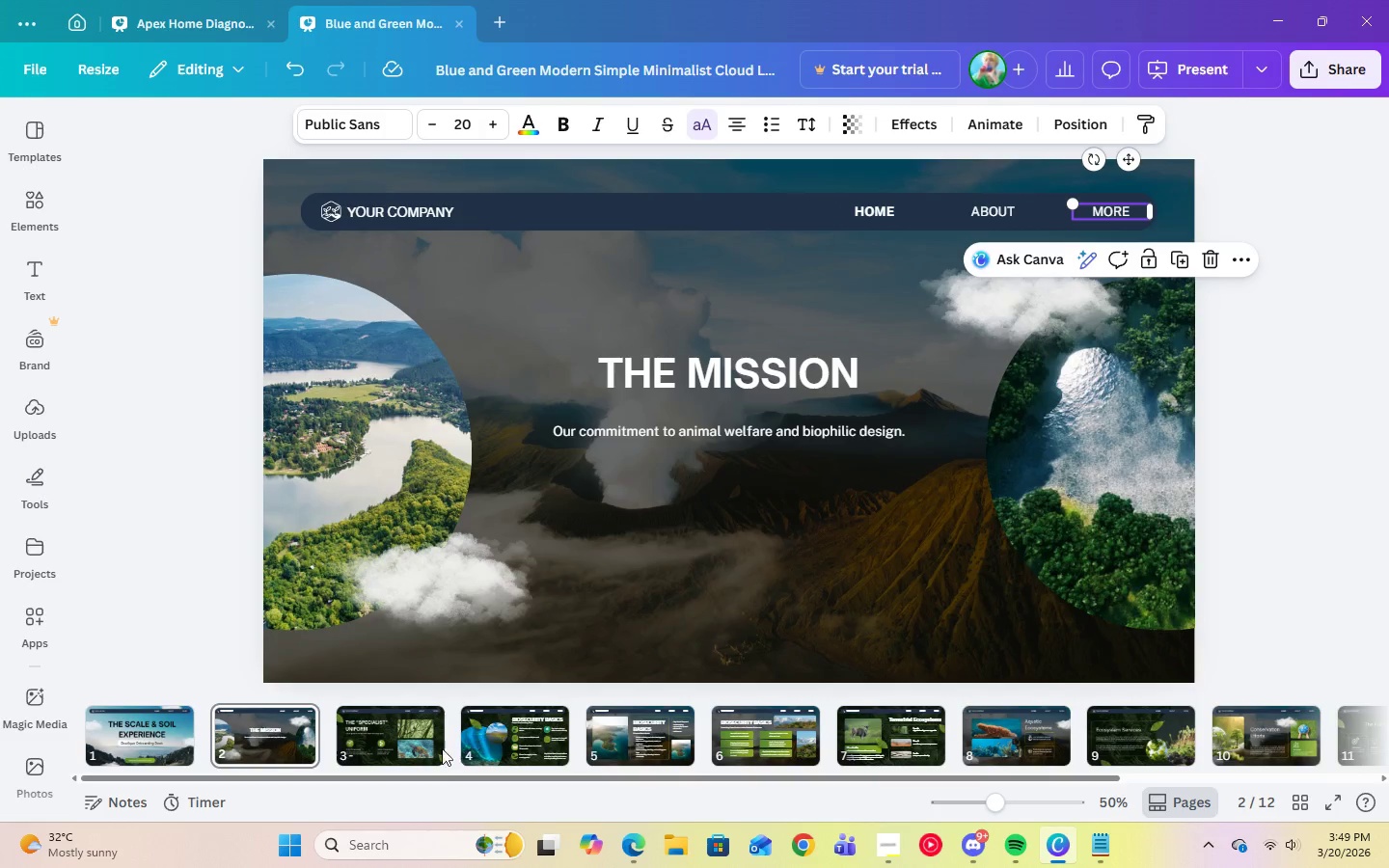 
left_click([382, 746])
 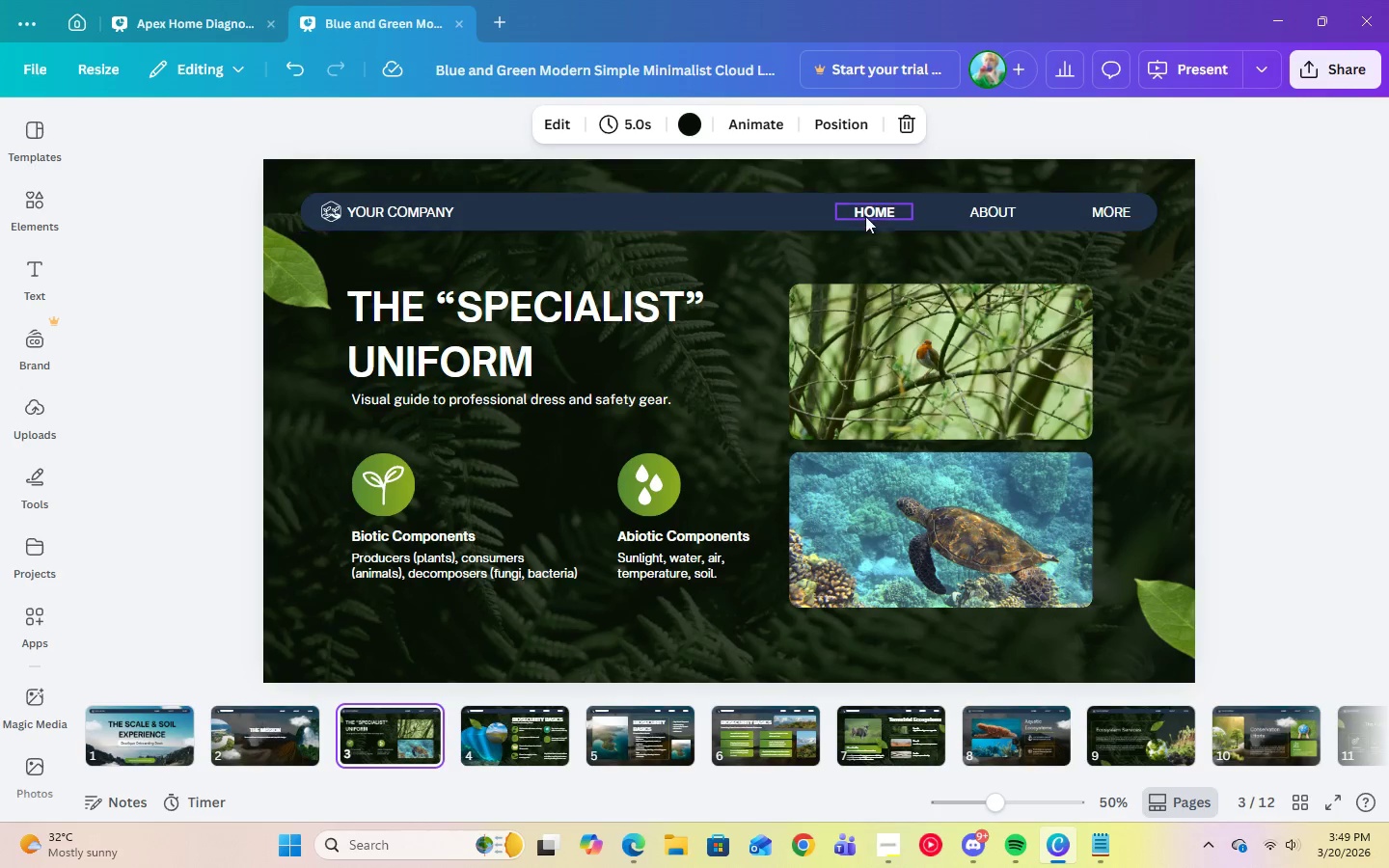 
left_click([877, 215])
 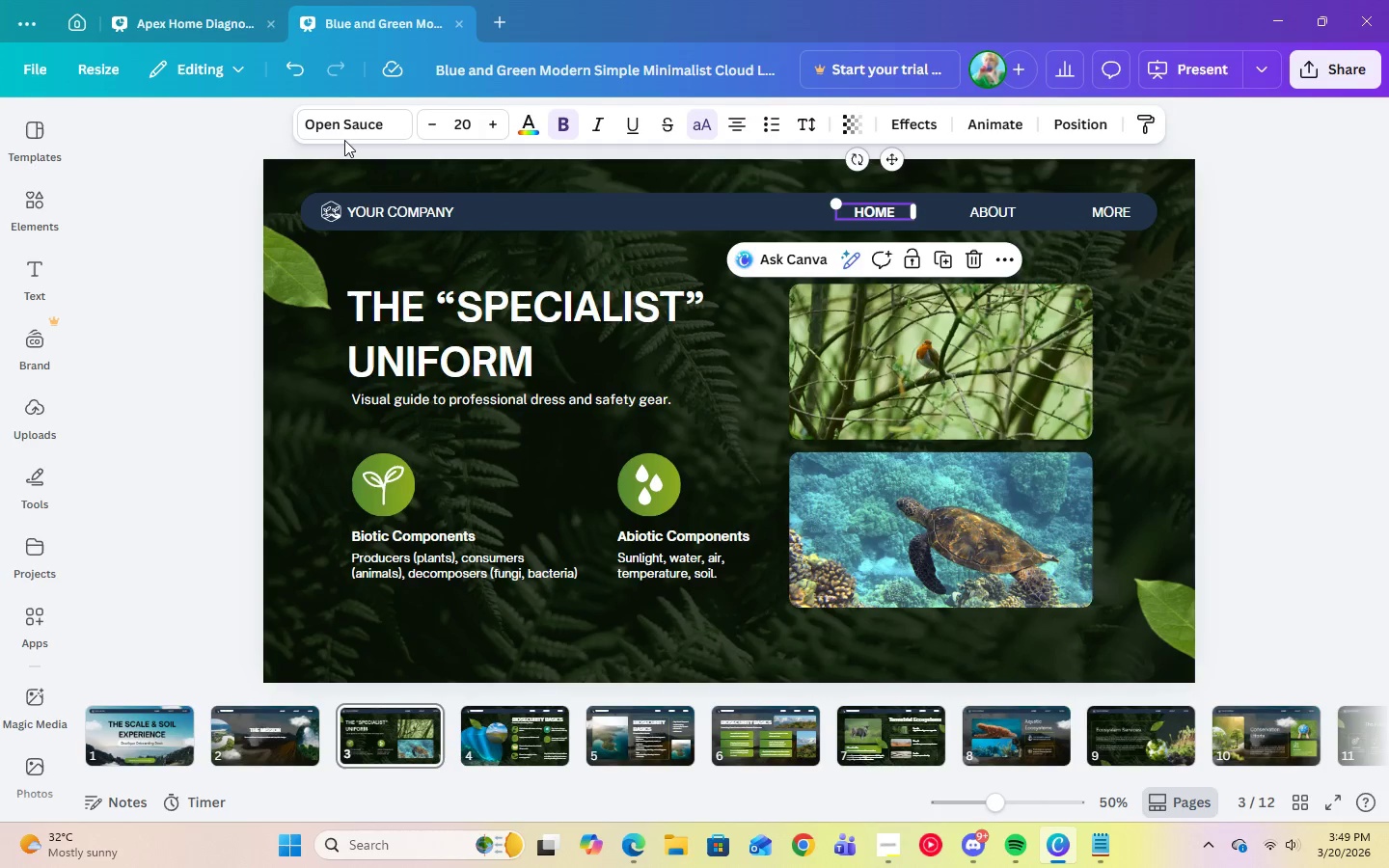 
double_click([344, 132])
 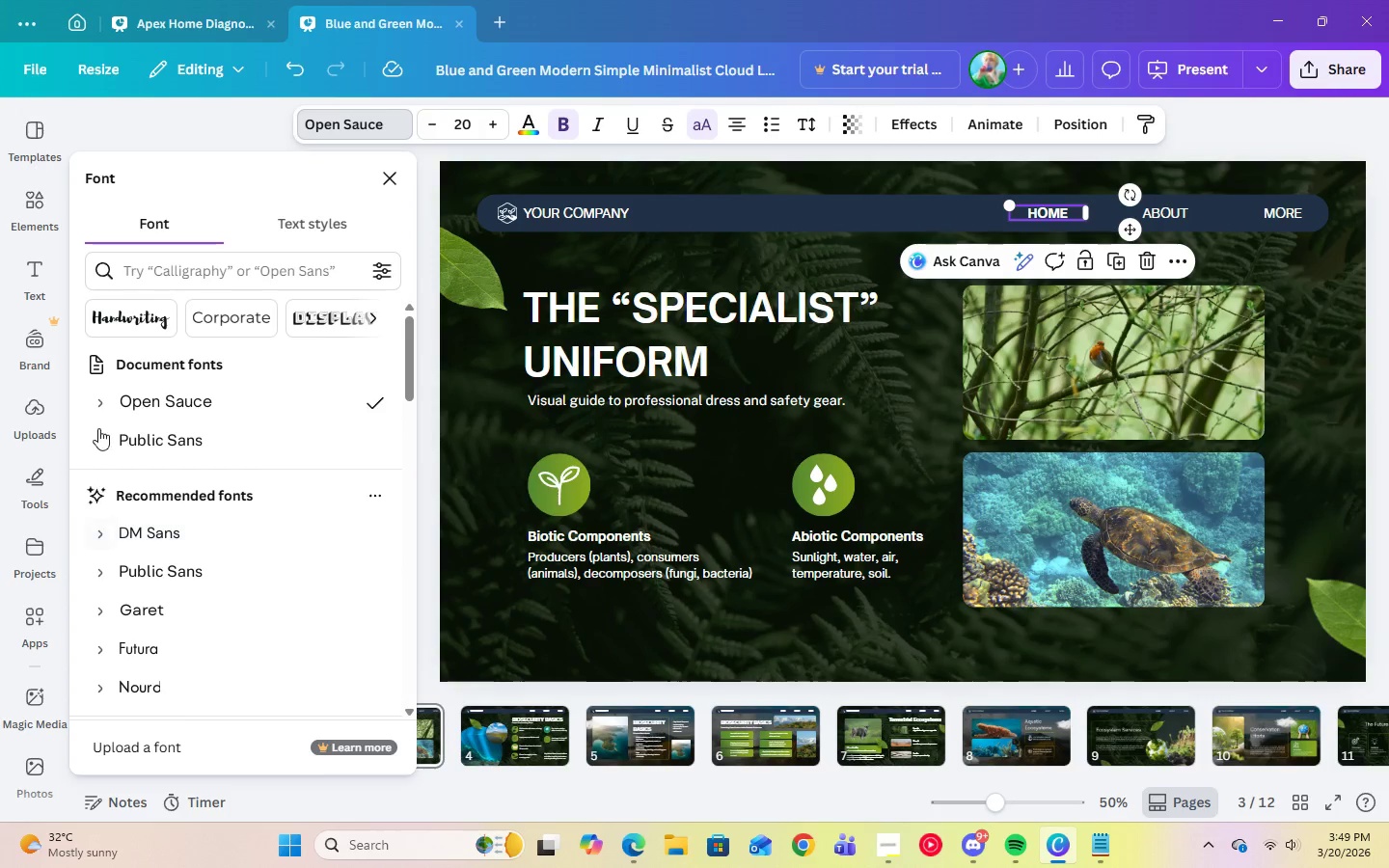 
left_click([102, 440])
 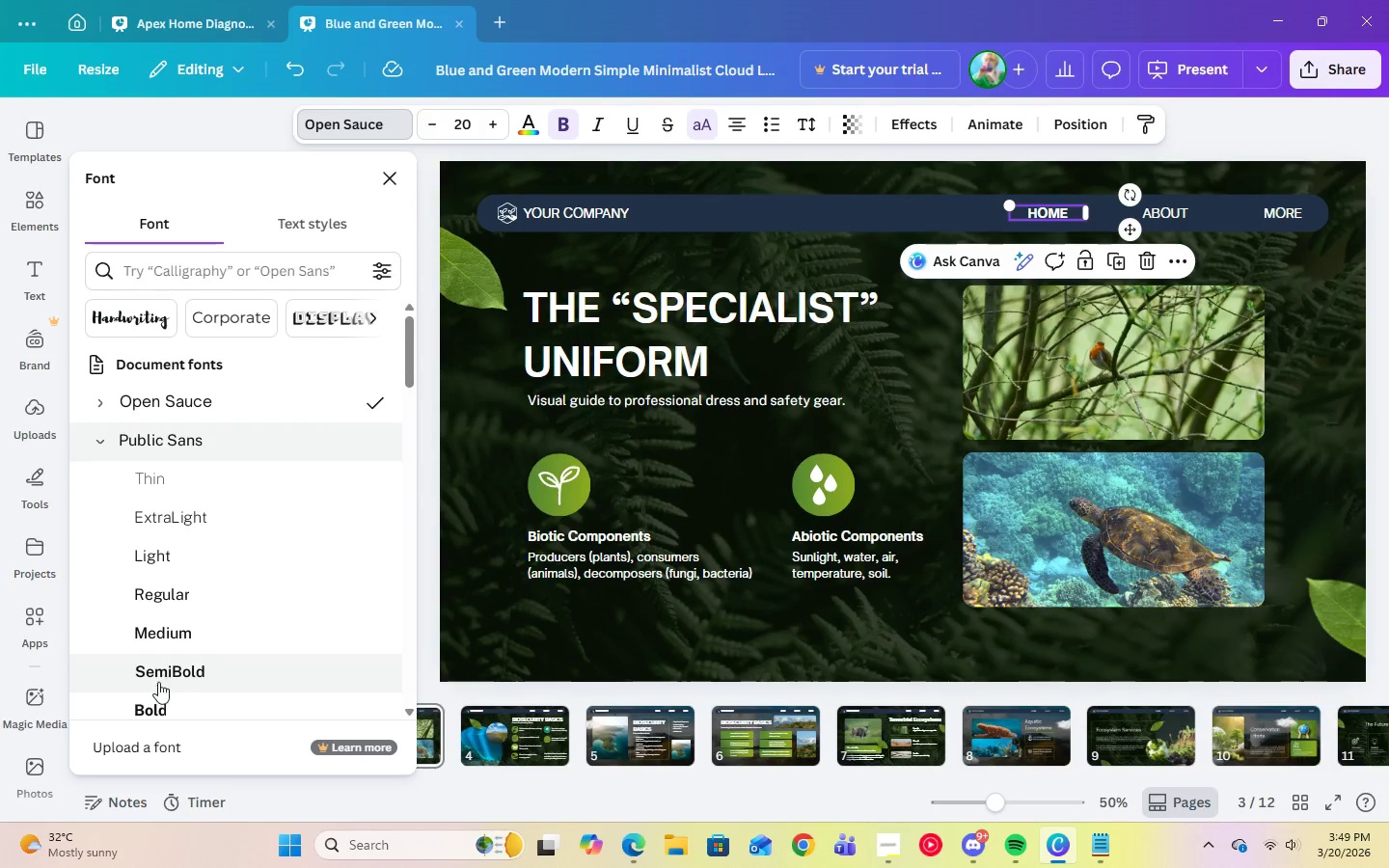 
left_click([156, 699])
 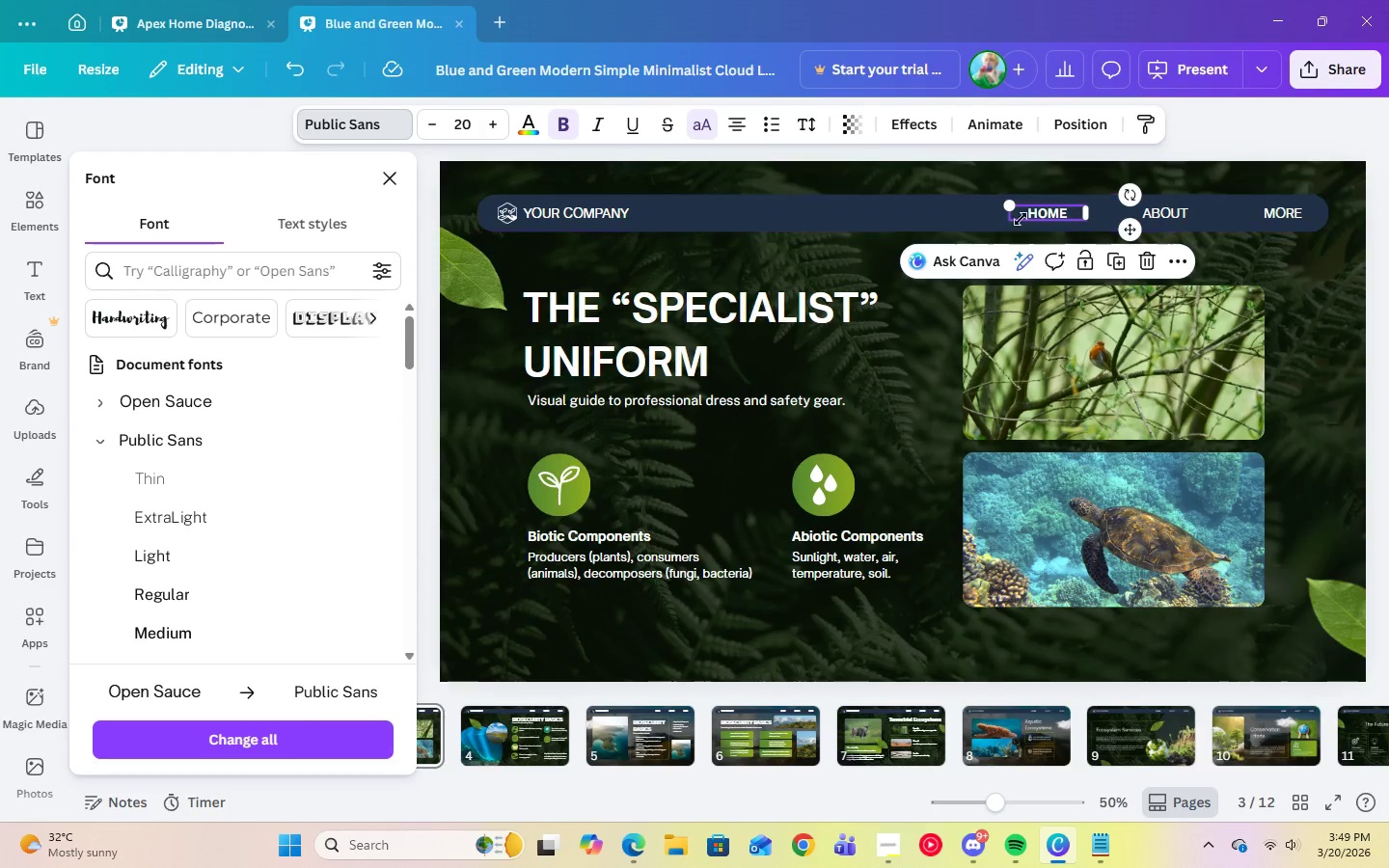 
left_click([1147, 210])
 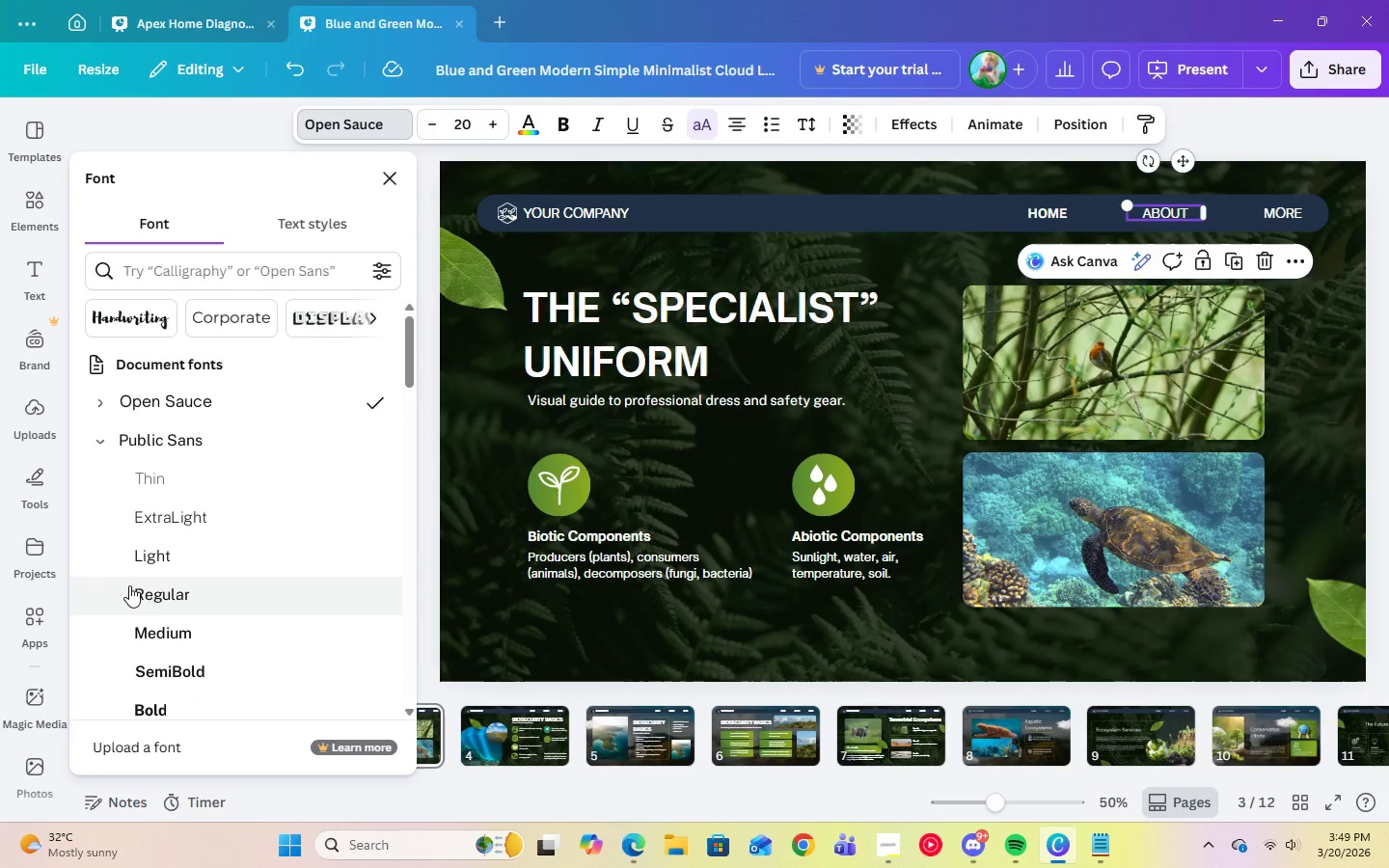 
left_click([136, 587])
 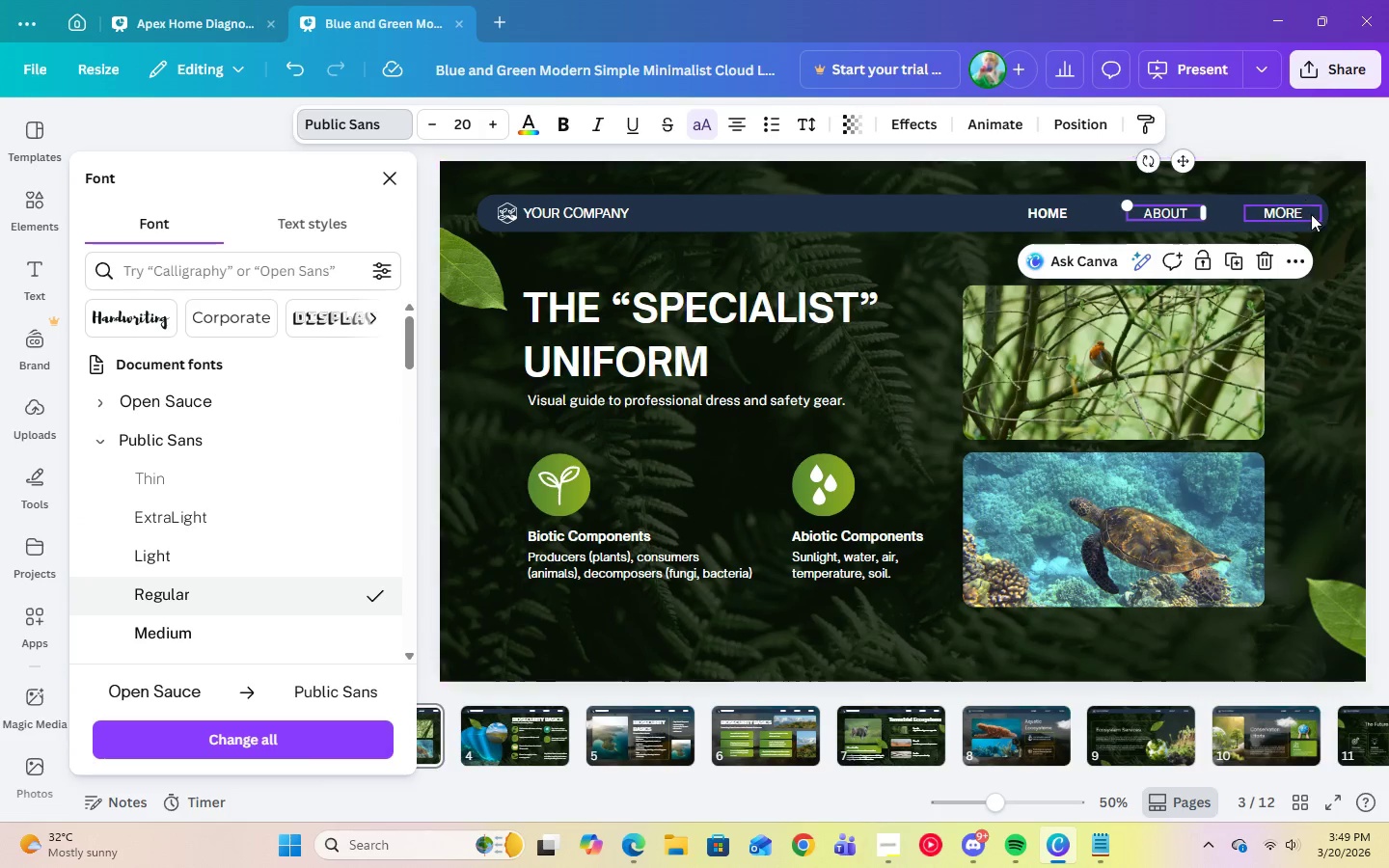 
left_click([1283, 208])
 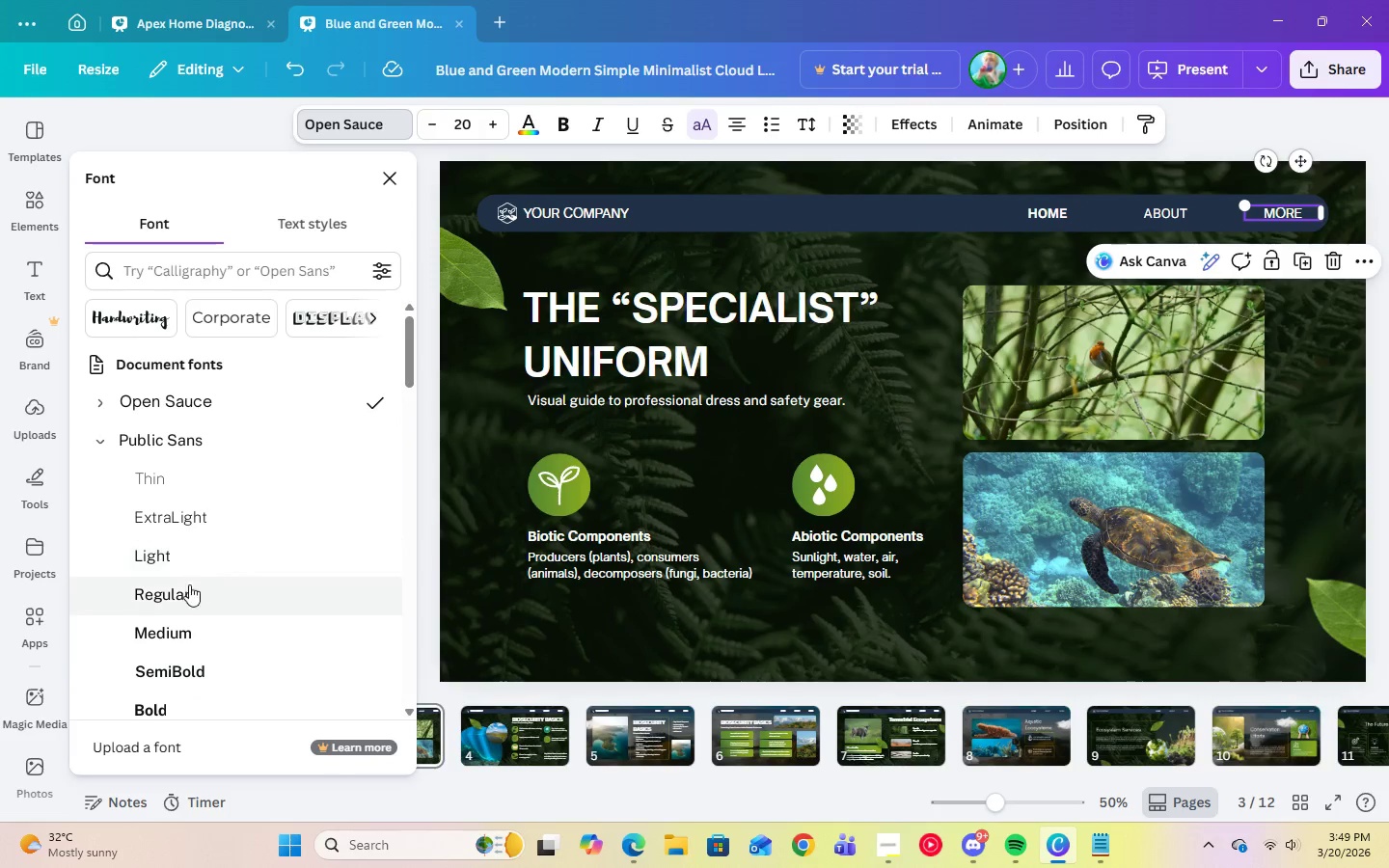 
left_click([177, 594])
 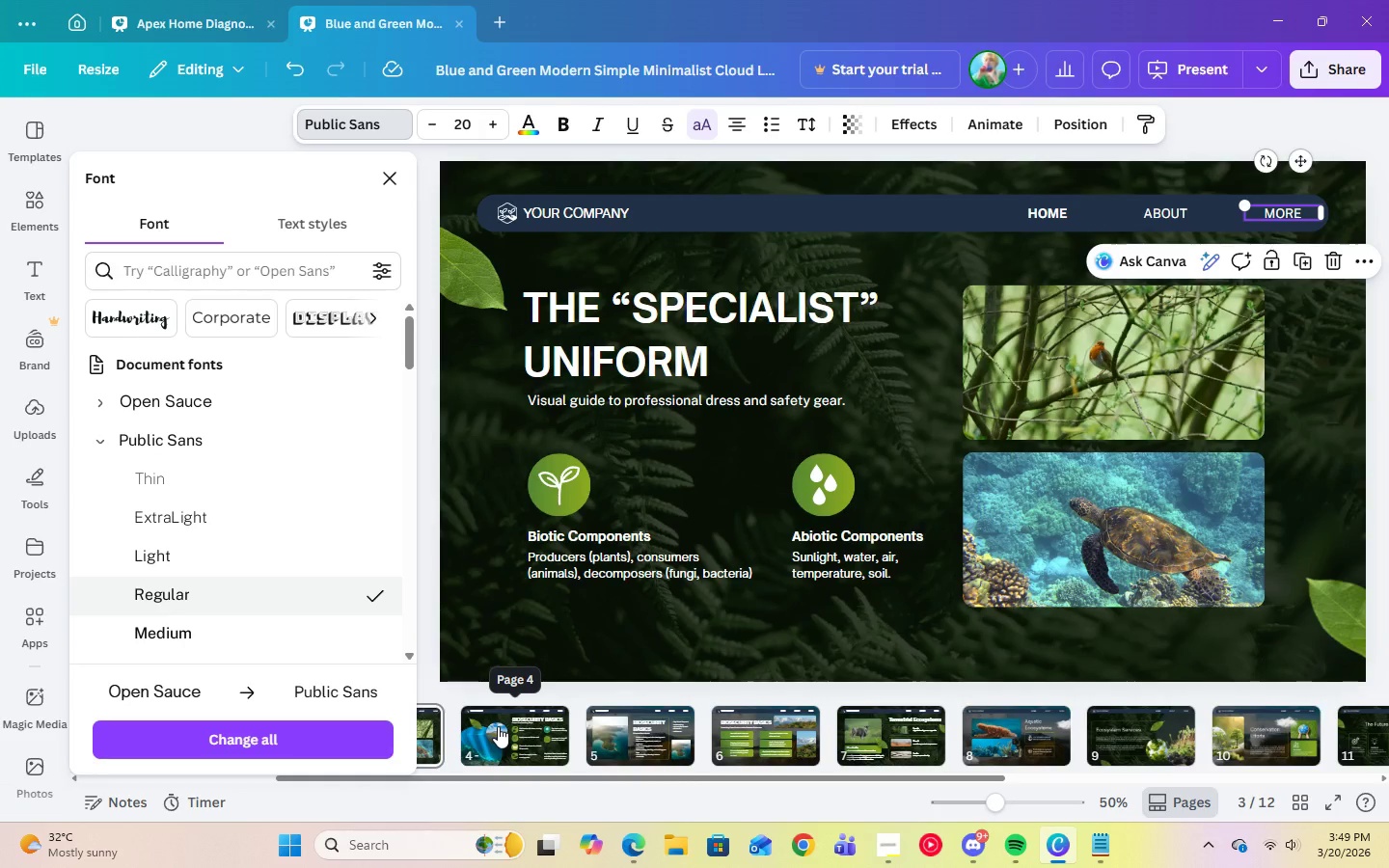 
left_click([498, 726])
 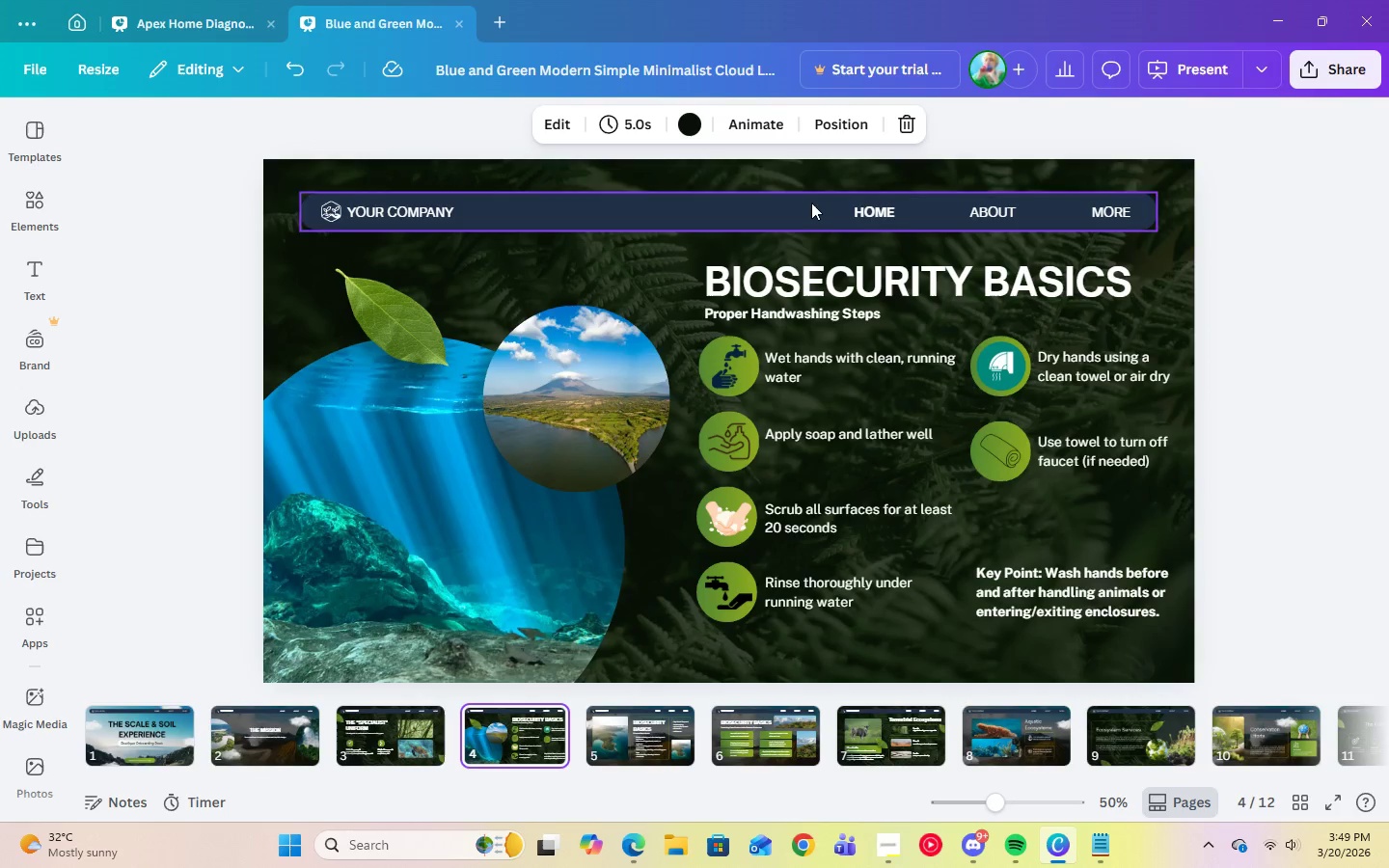 
left_click([852, 210])
 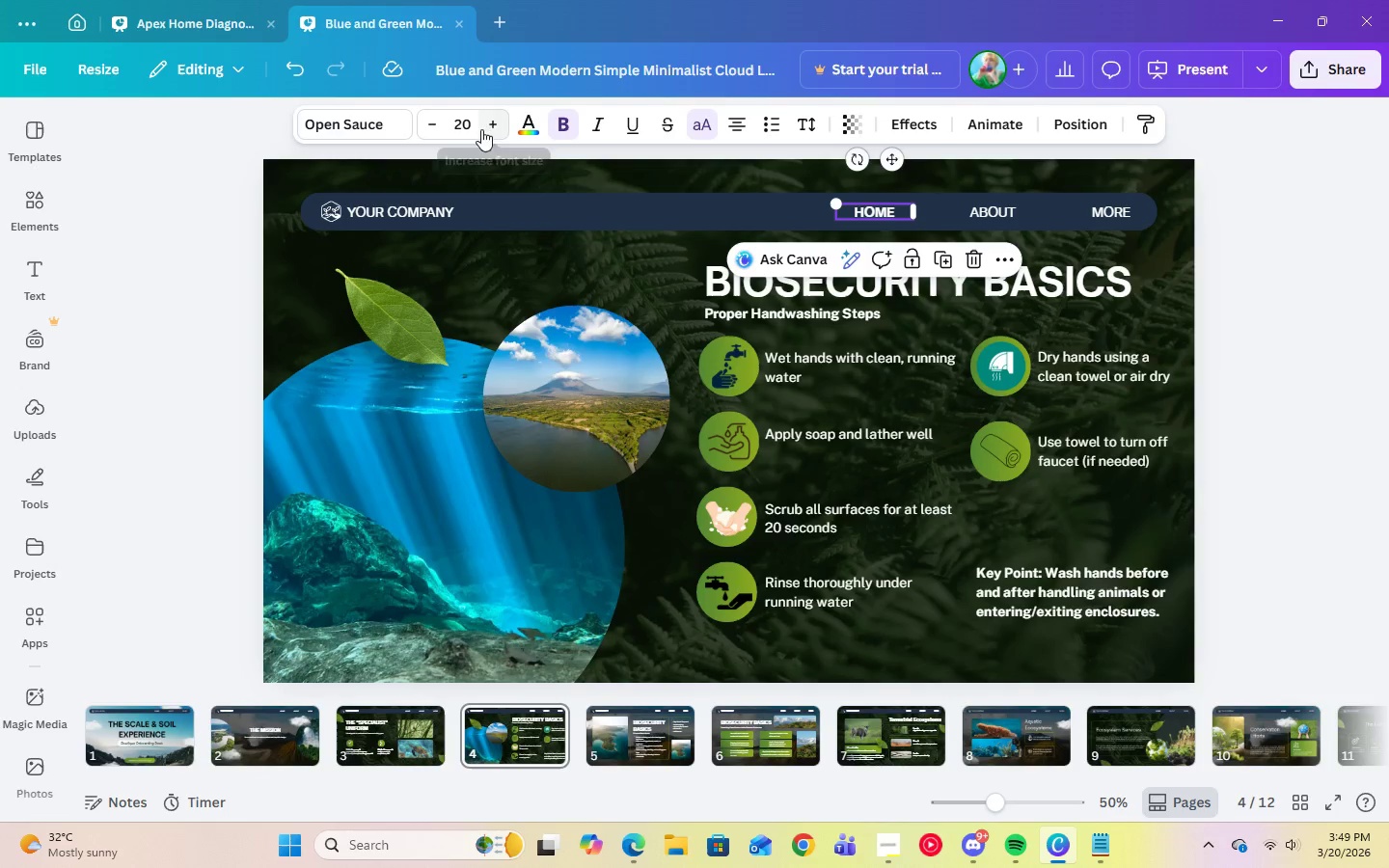 
left_click([347, 133])
 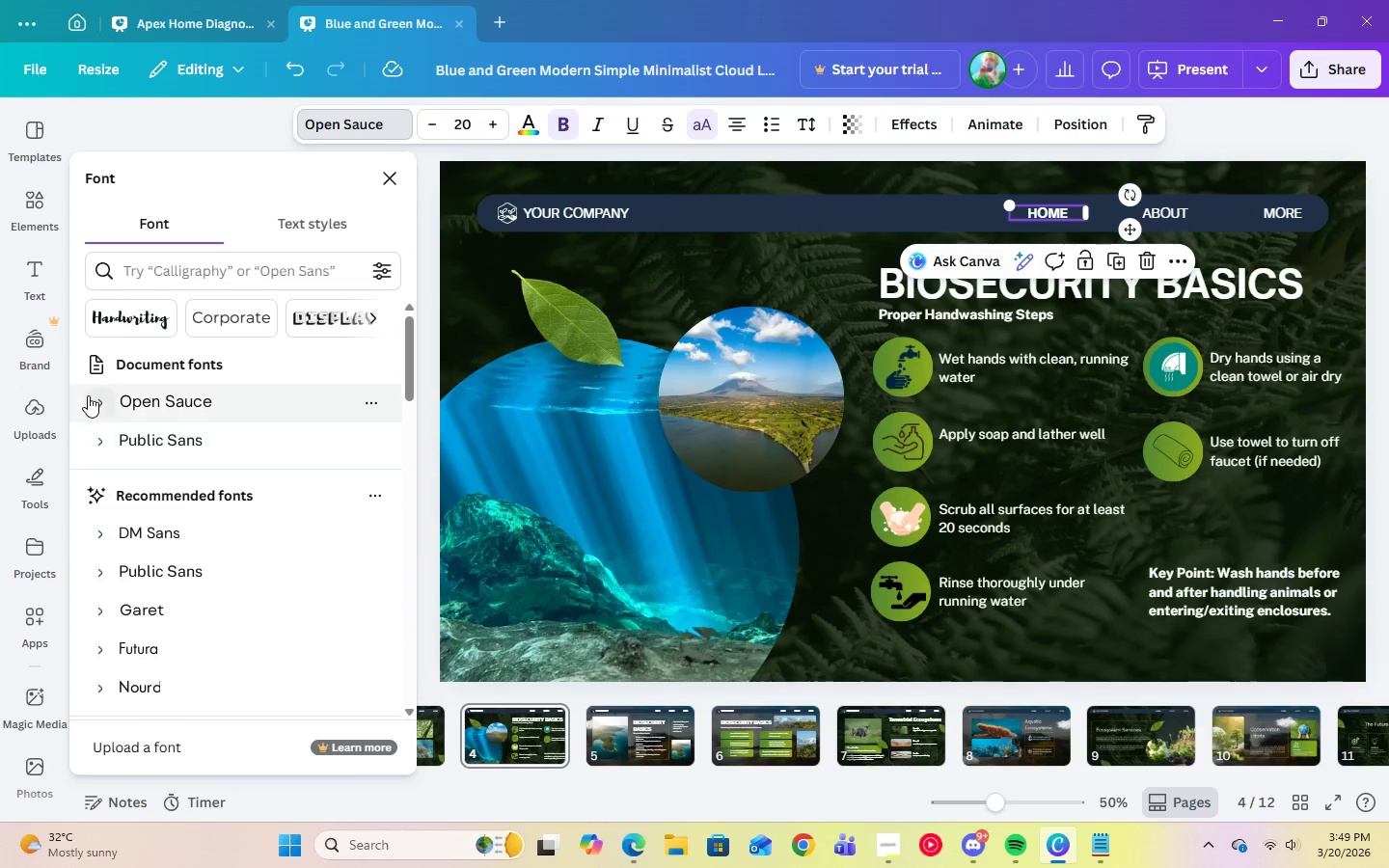 
left_click([95, 441])
 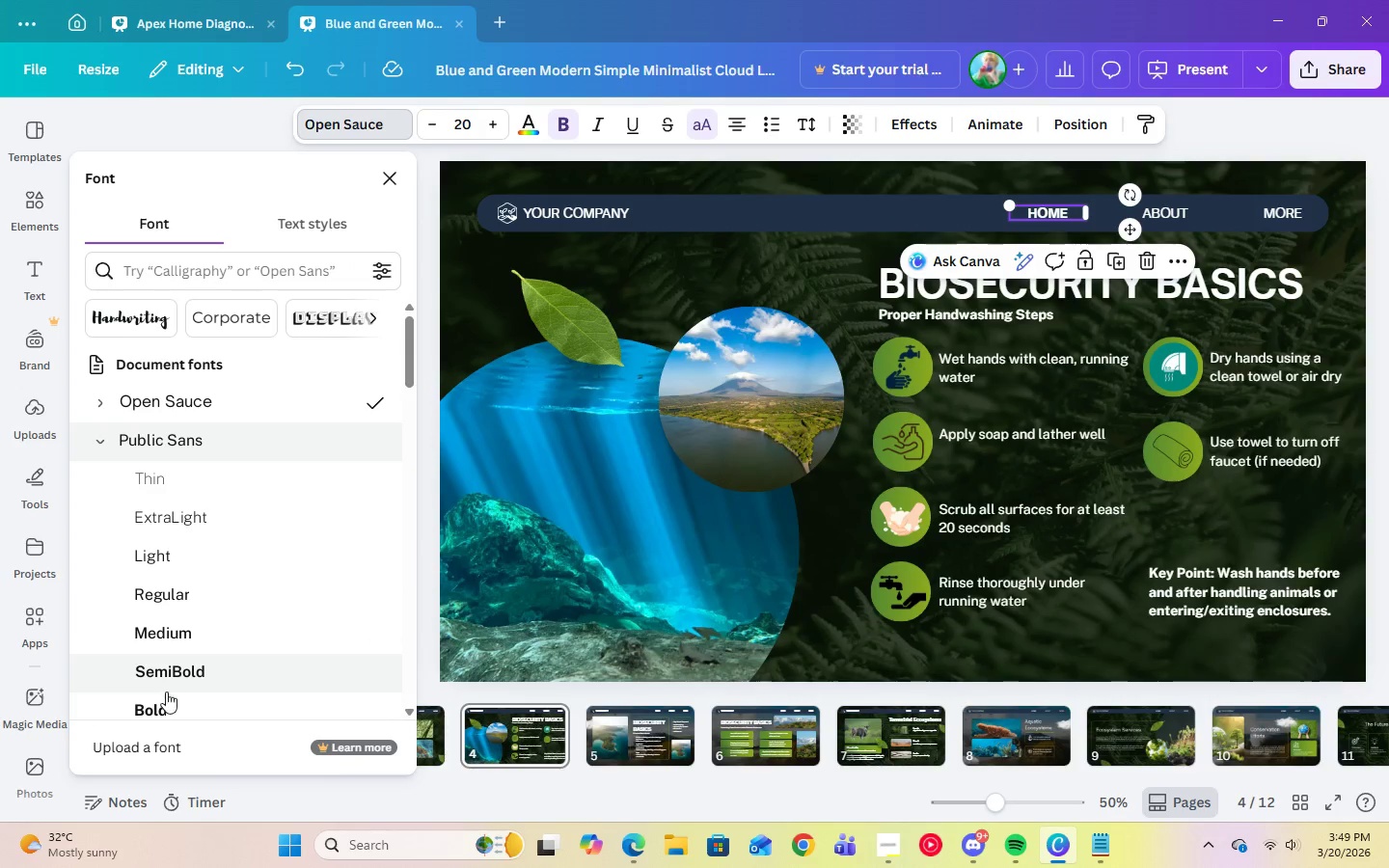 
left_click([165, 699])
 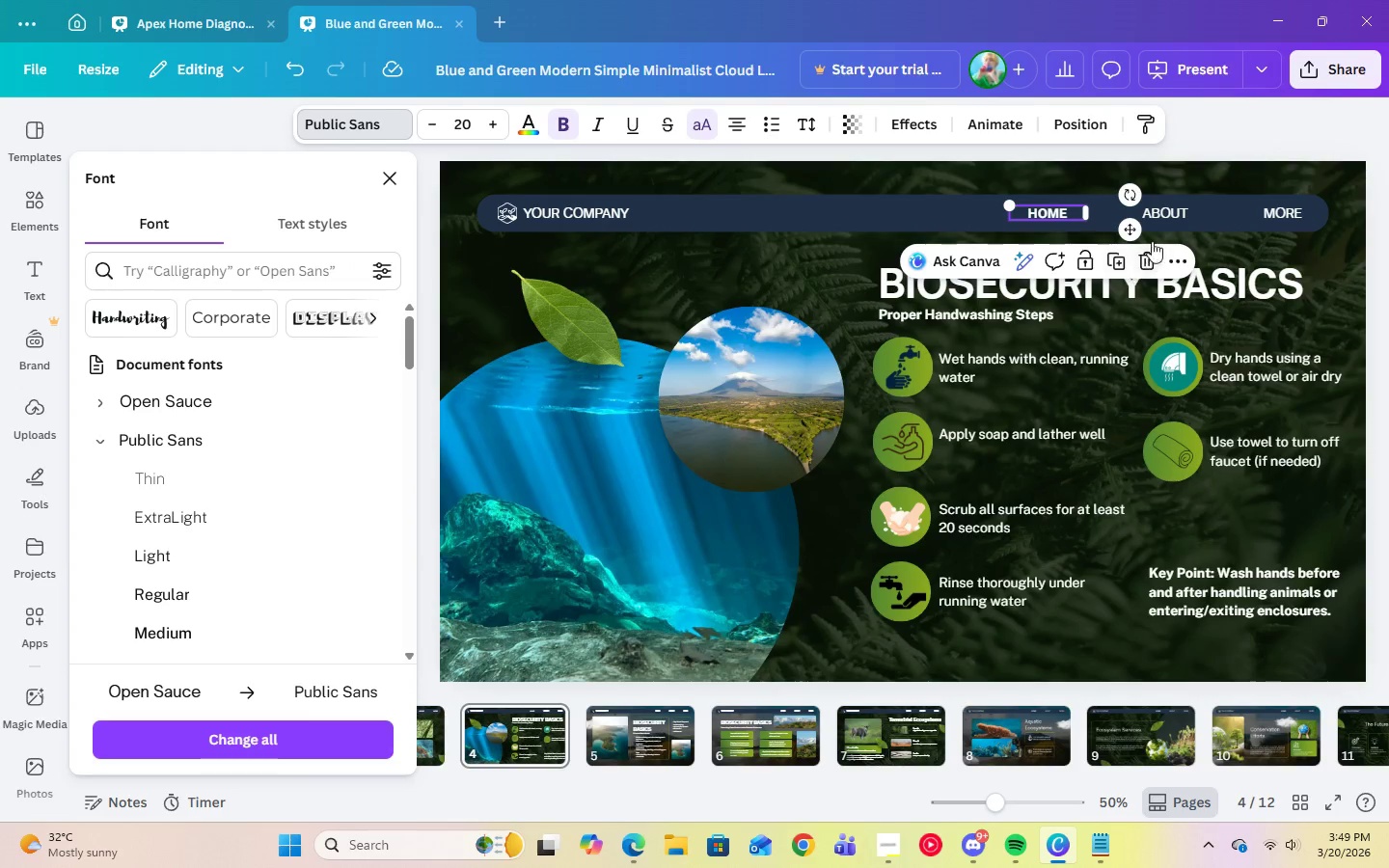 
left_click([1152, 209])
 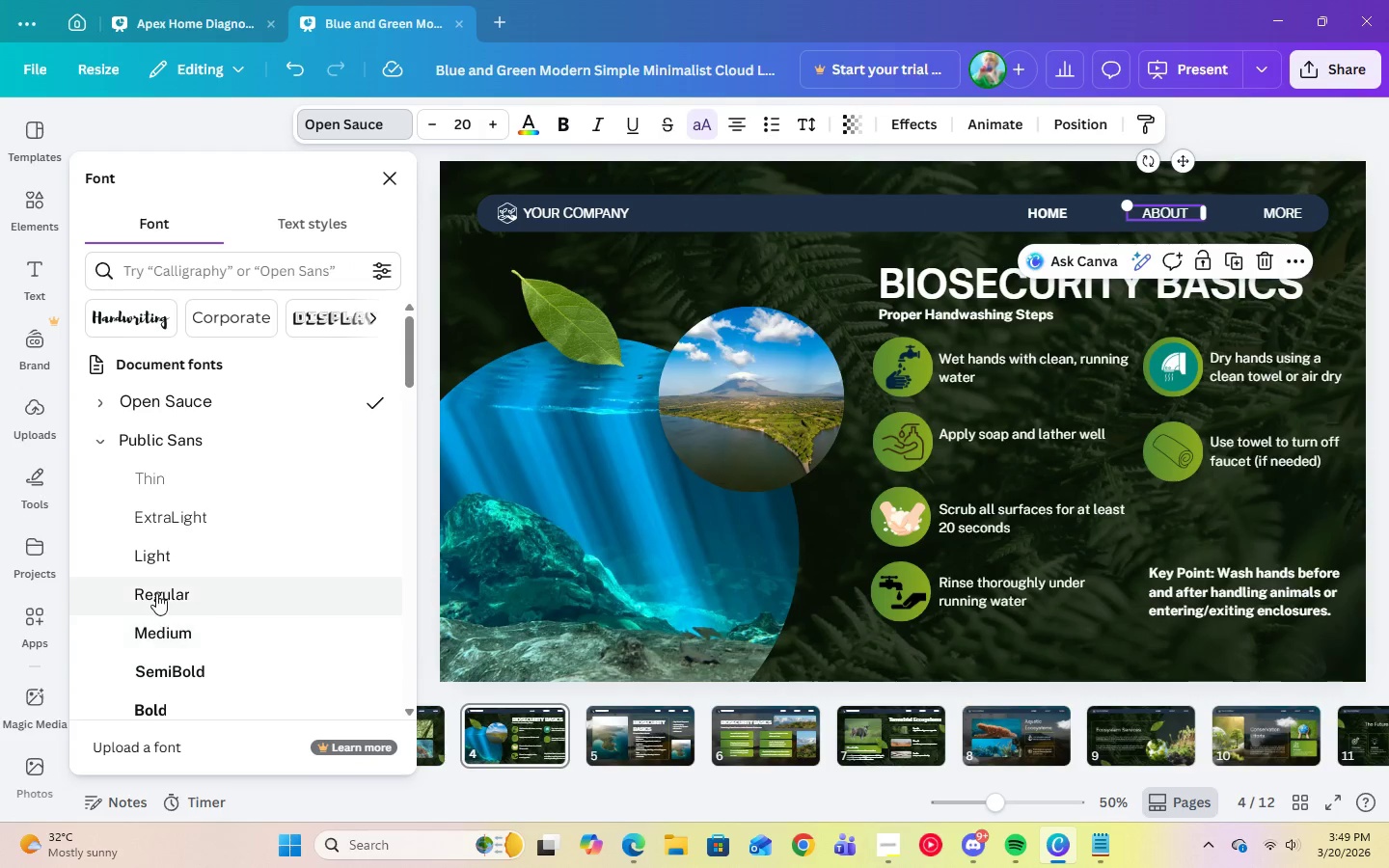 
left_click([155, 591])
 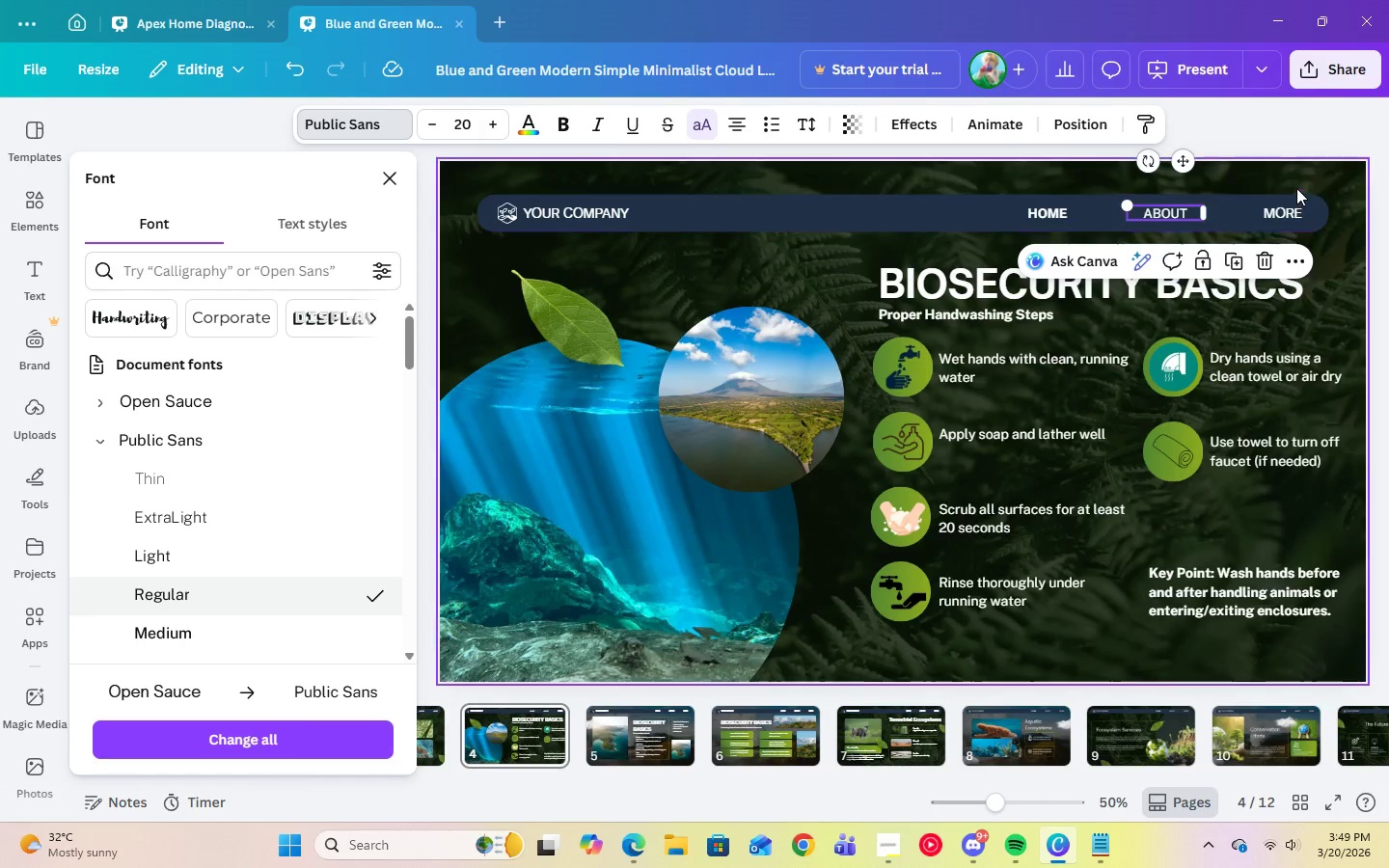 
left_click([1290, 209])
 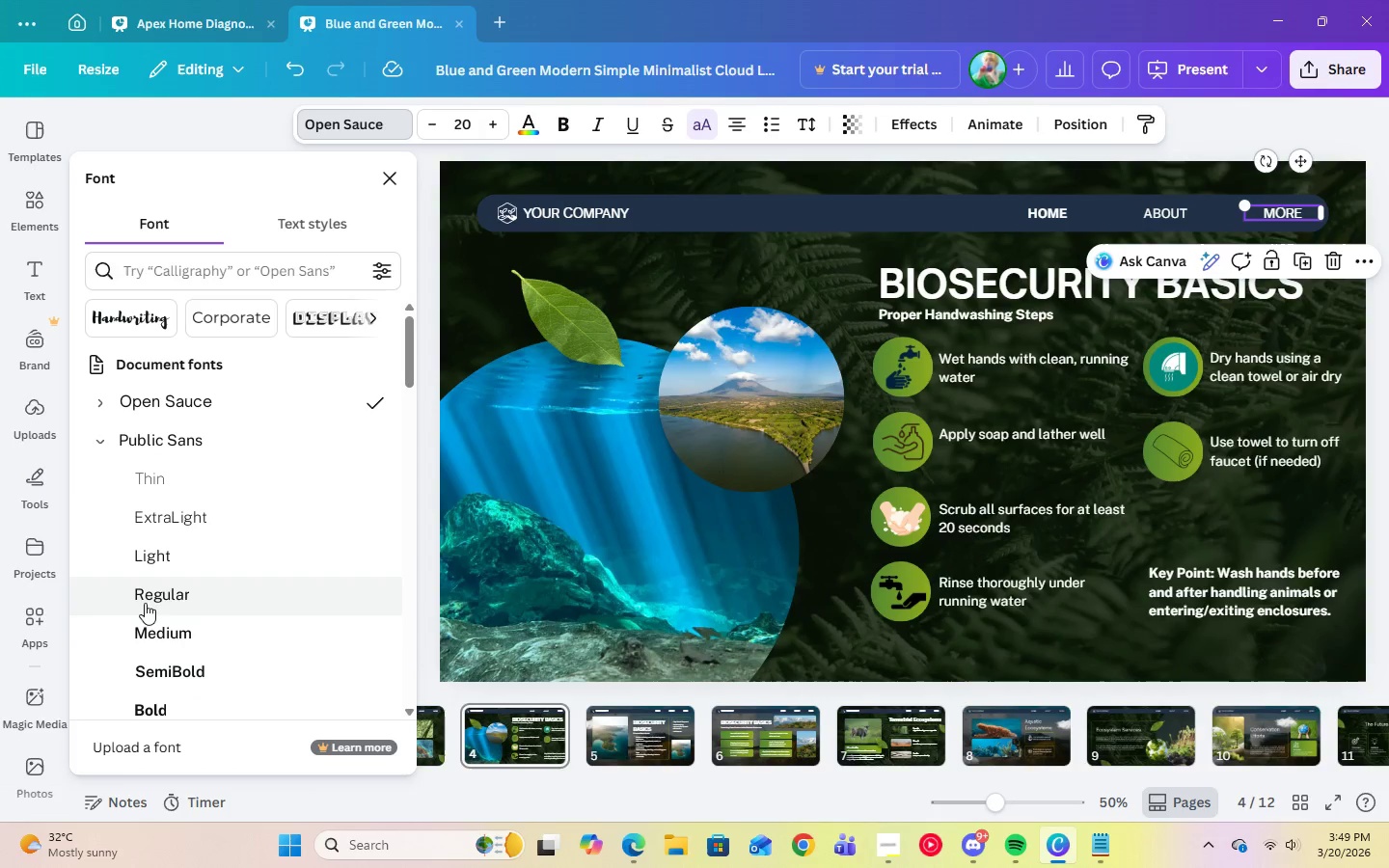 
left_click([142, 589])
 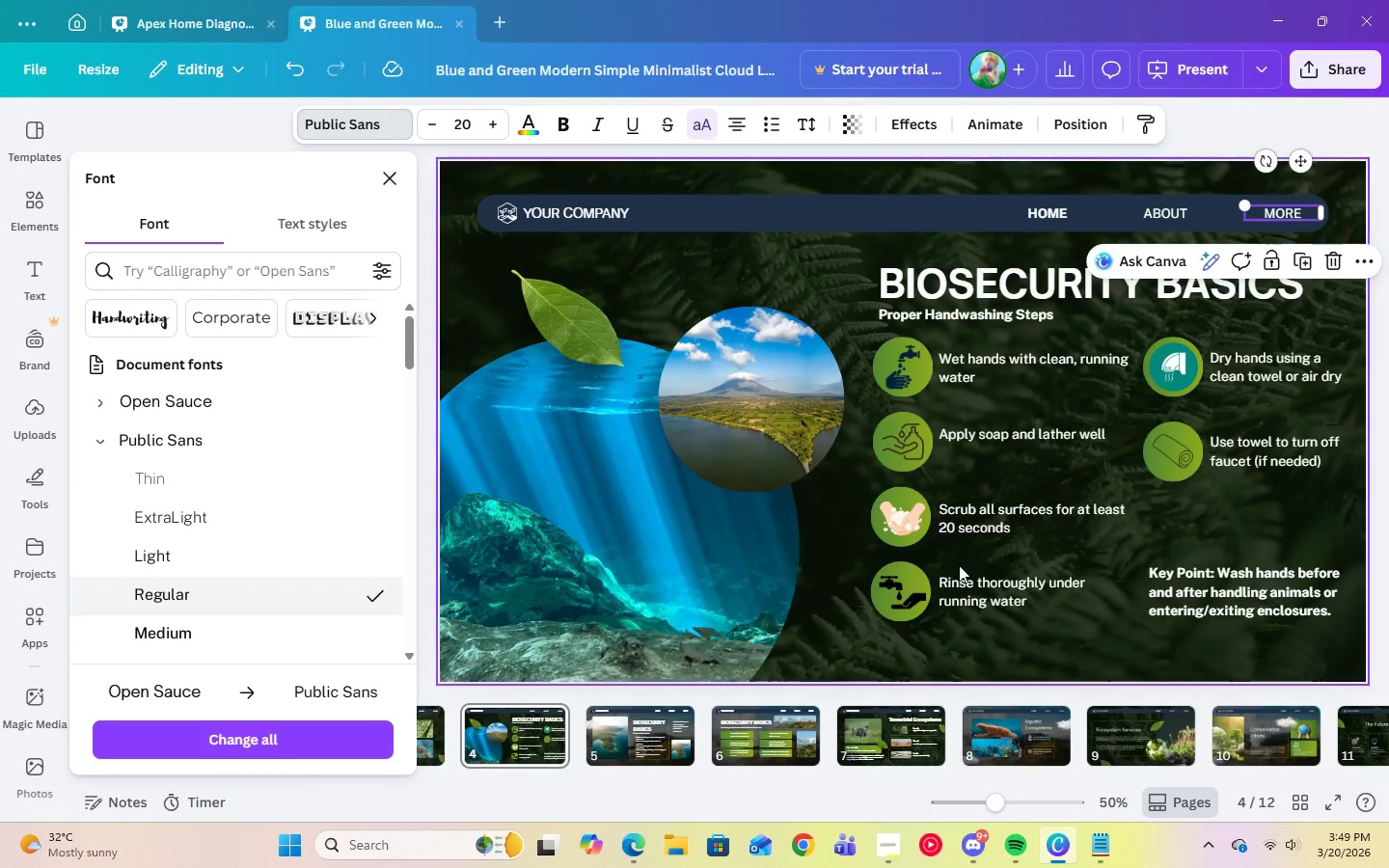 
left_click([1222, 591])
 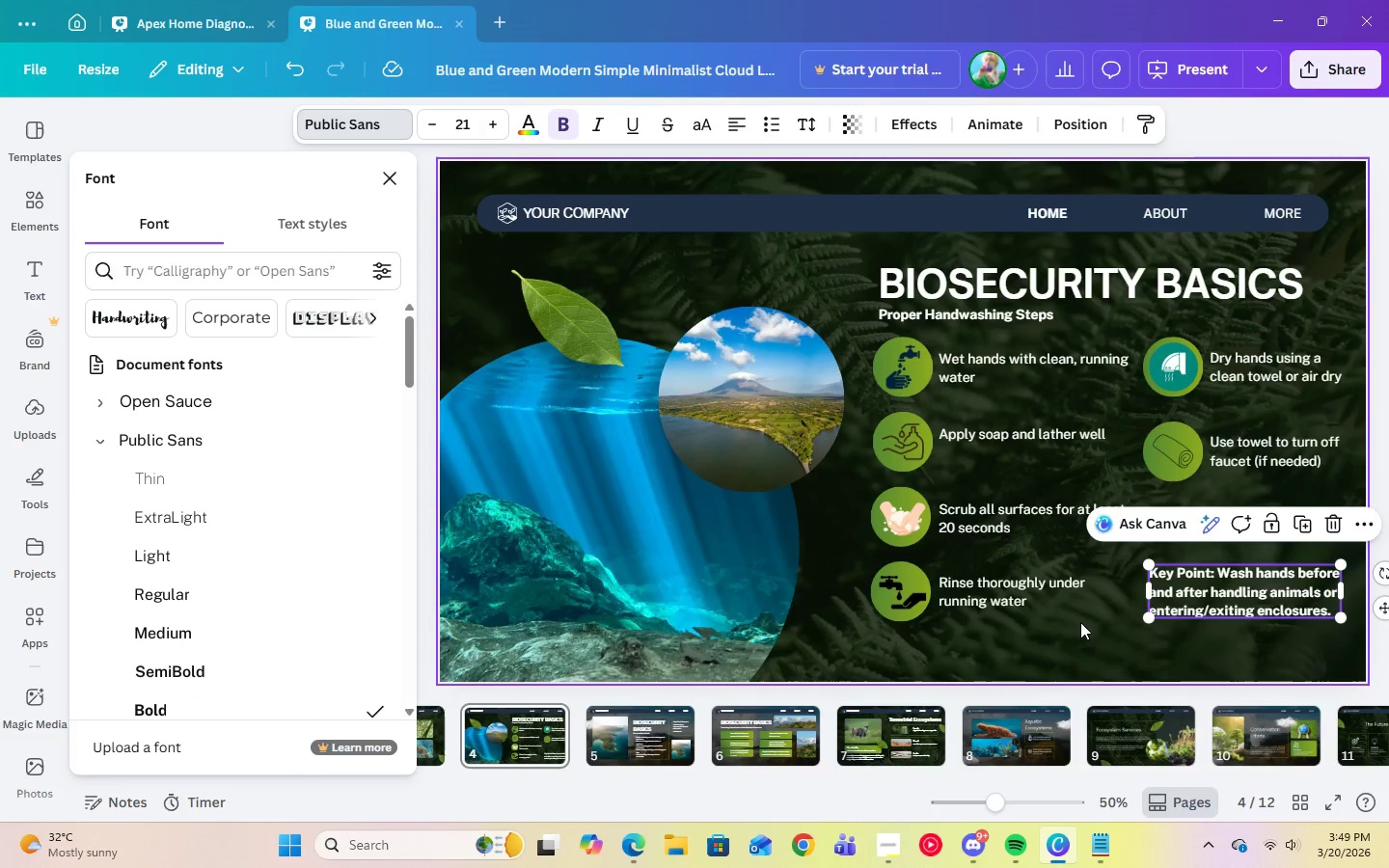 
left_click([1085, 651])
 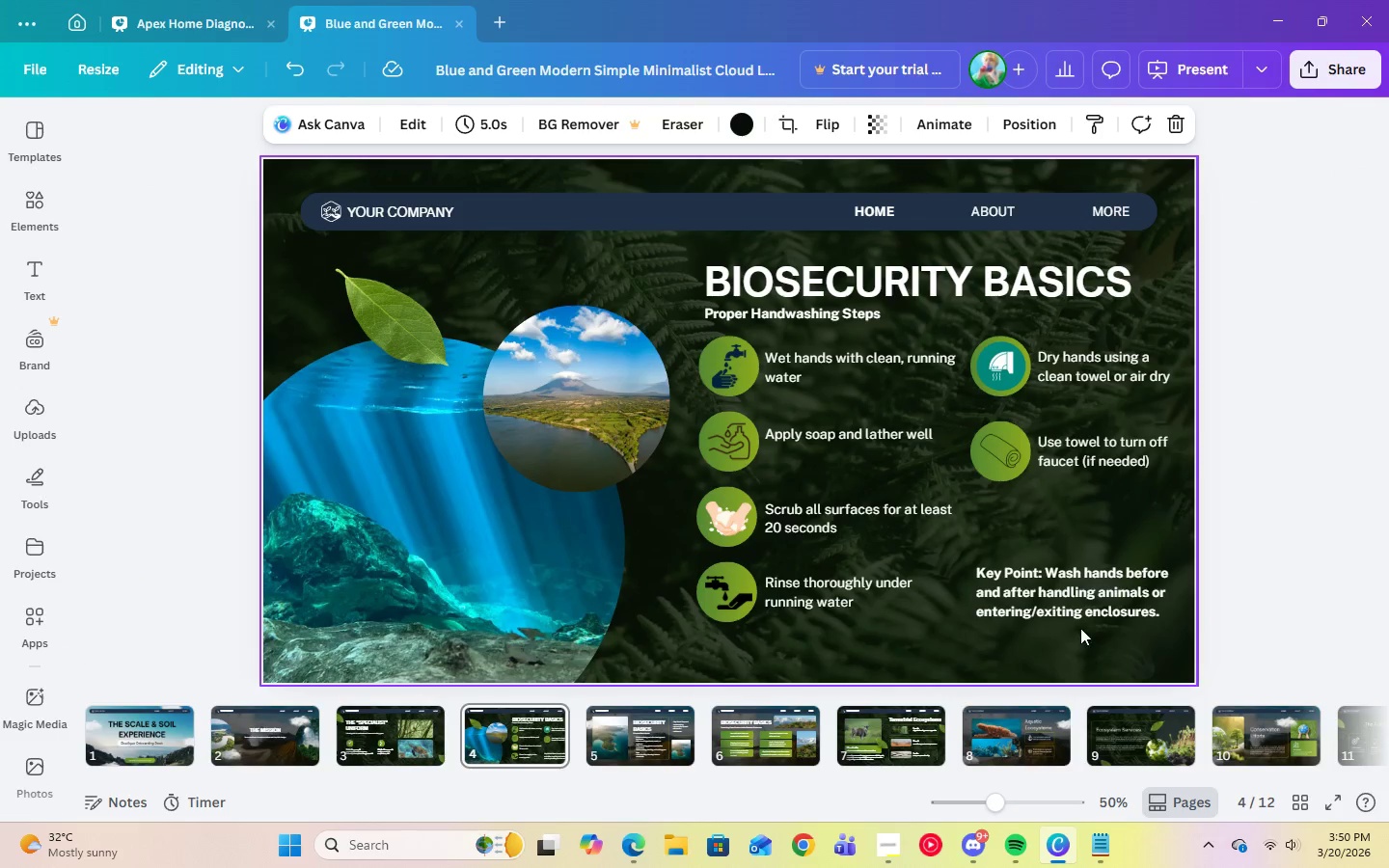 
left_click([1076, 593])
 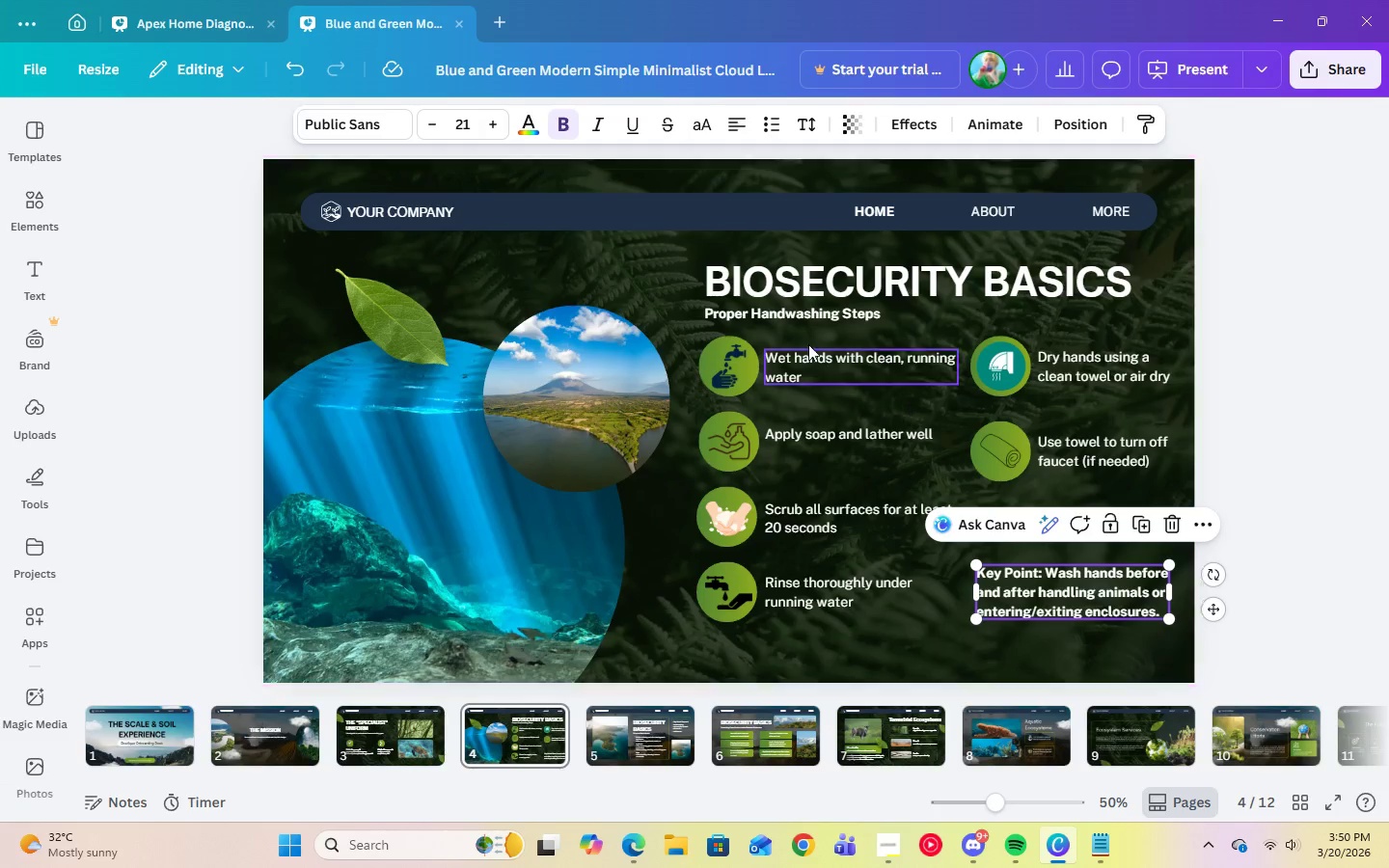 
left_click([730, 131])
 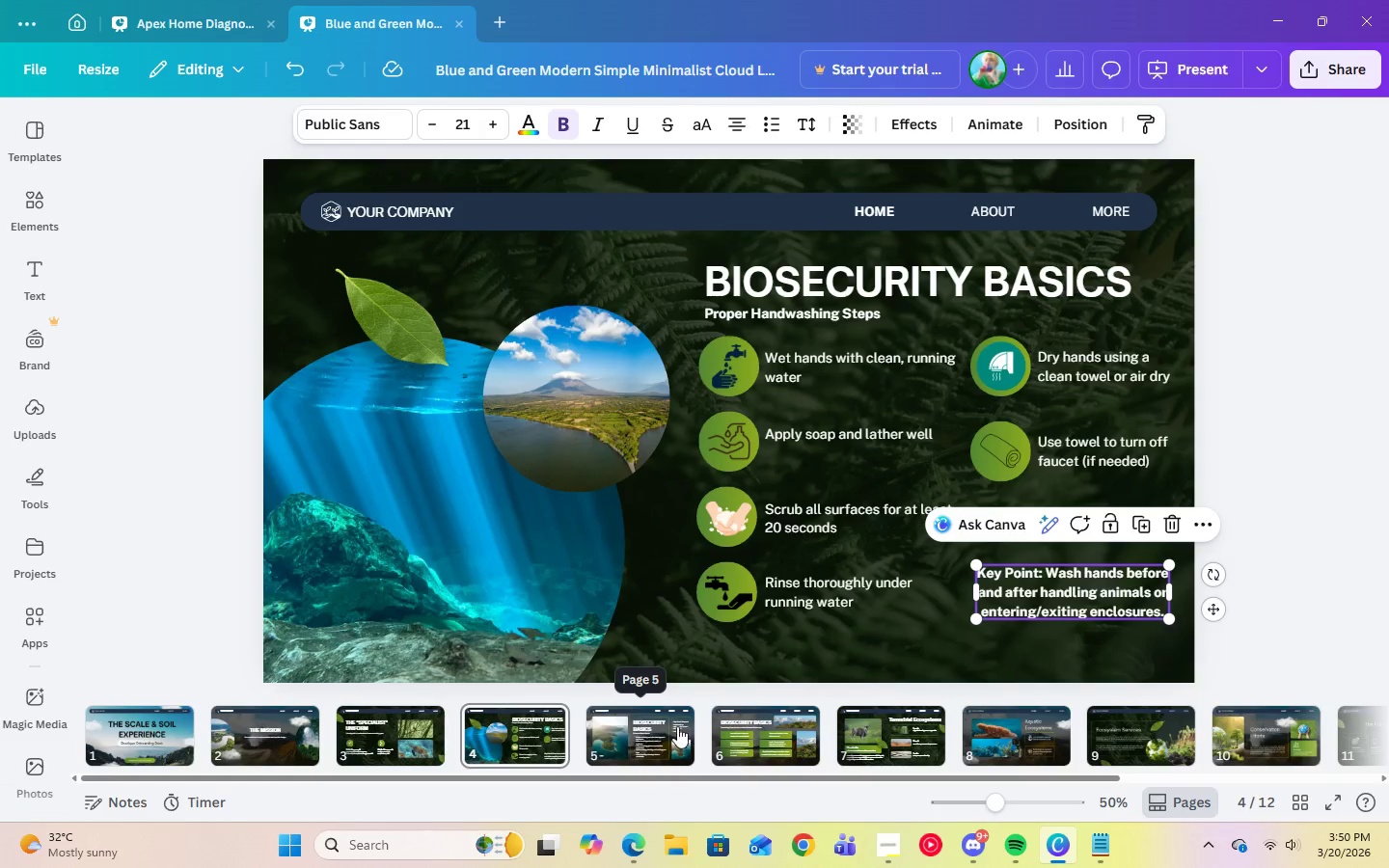 
left_click([674, 730])
 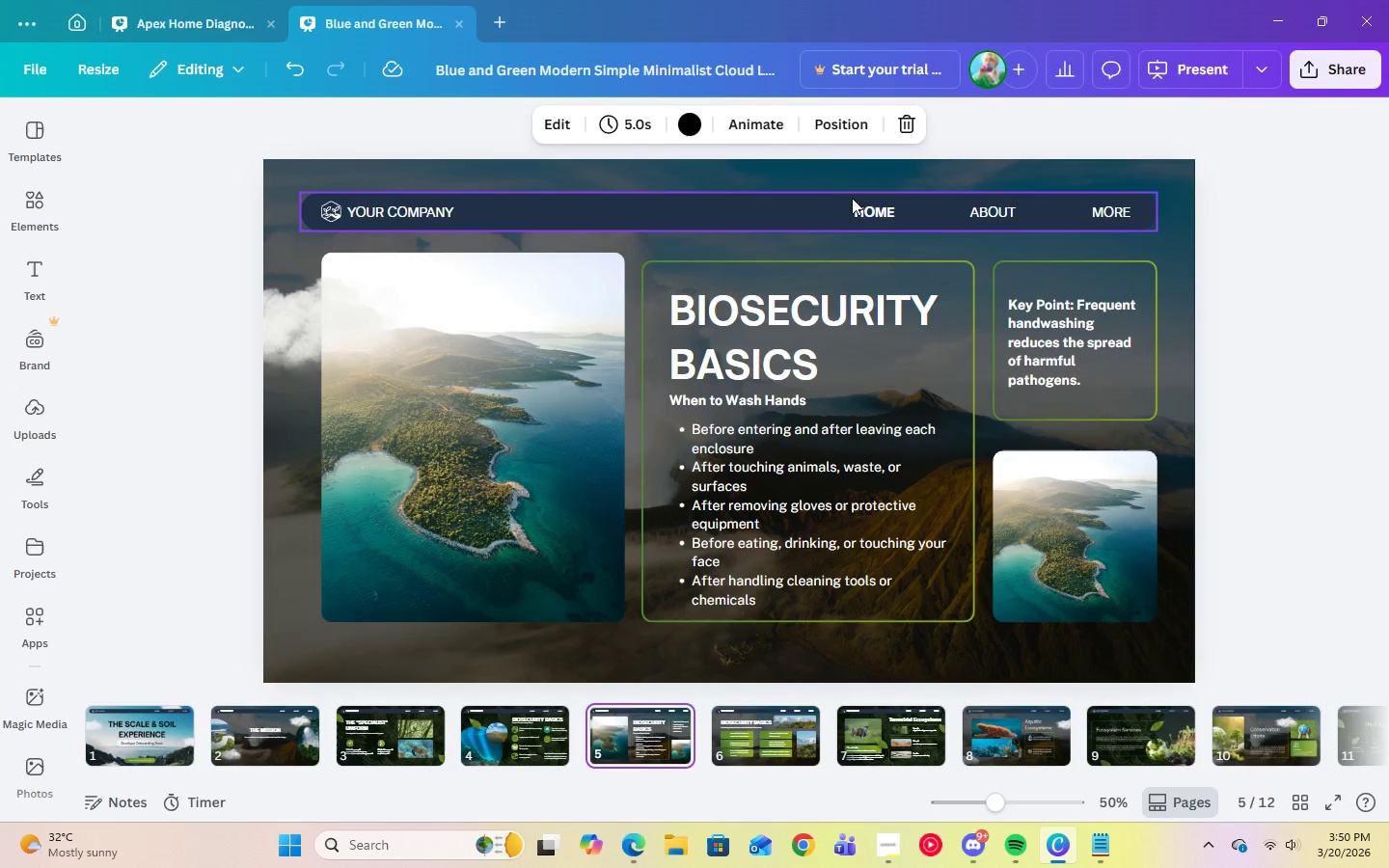 
left_click([860, 208])
 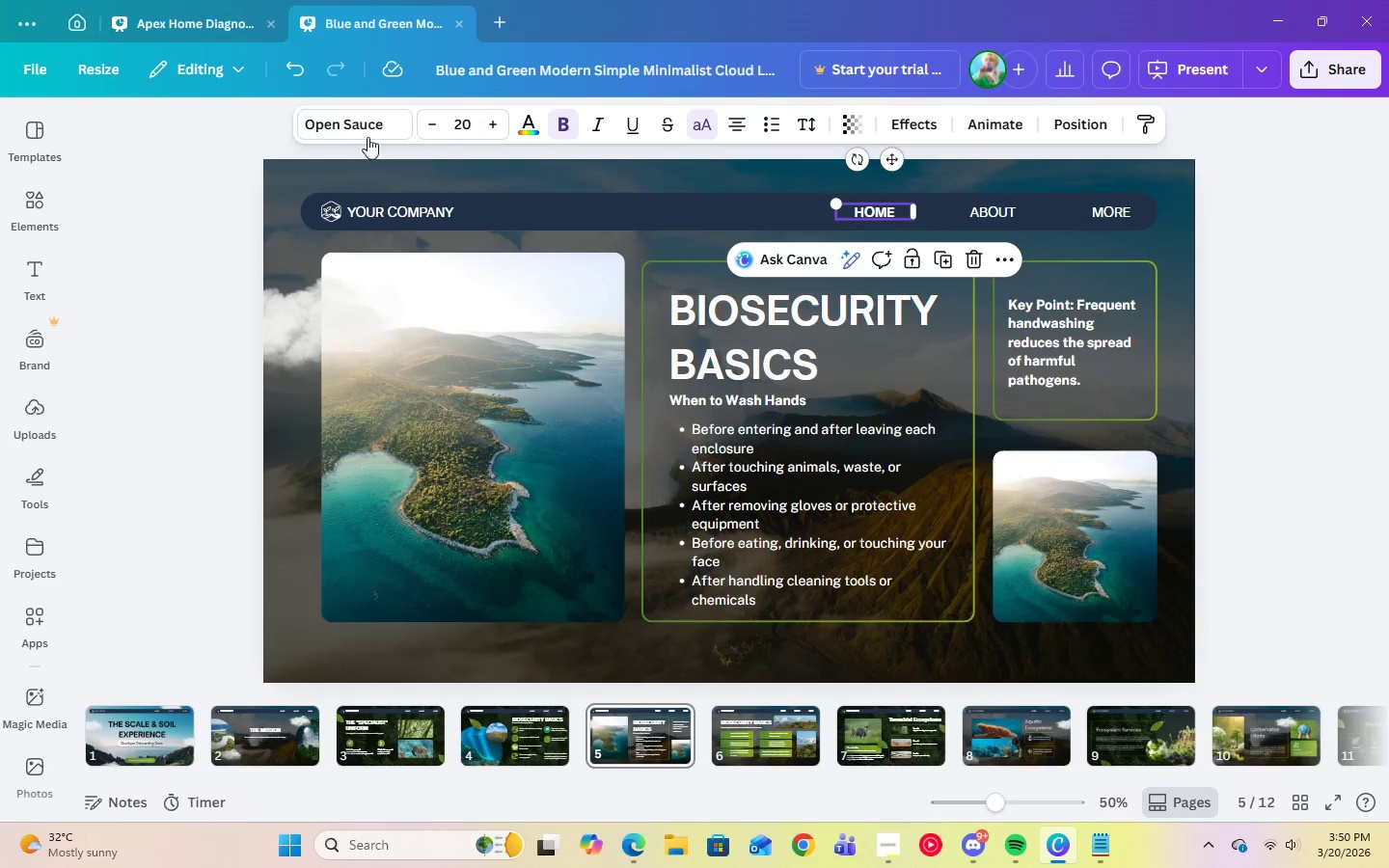 
left_click([351, 129])
 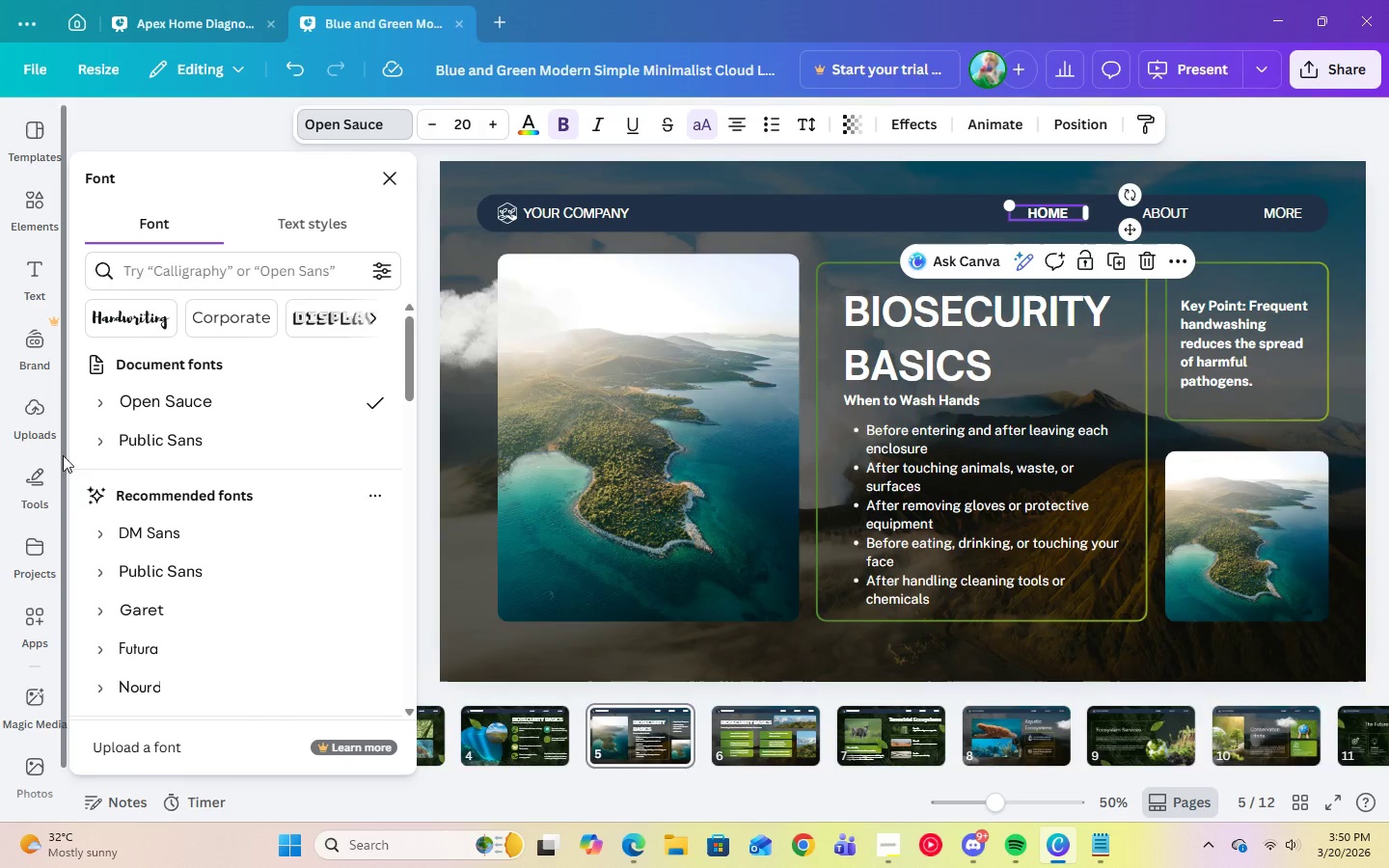 
left_click([108, 451])
 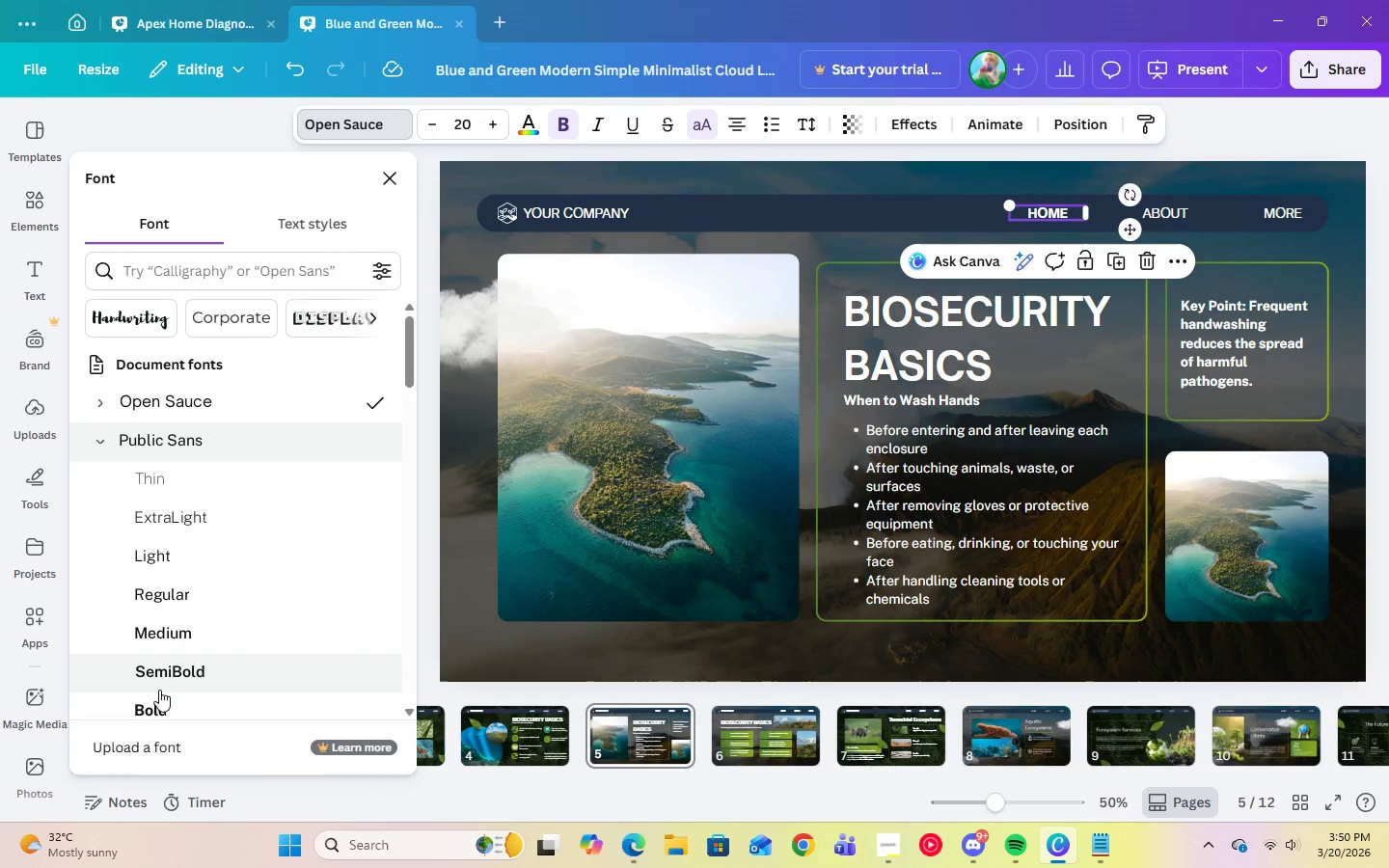 
left_click([159, 698])
 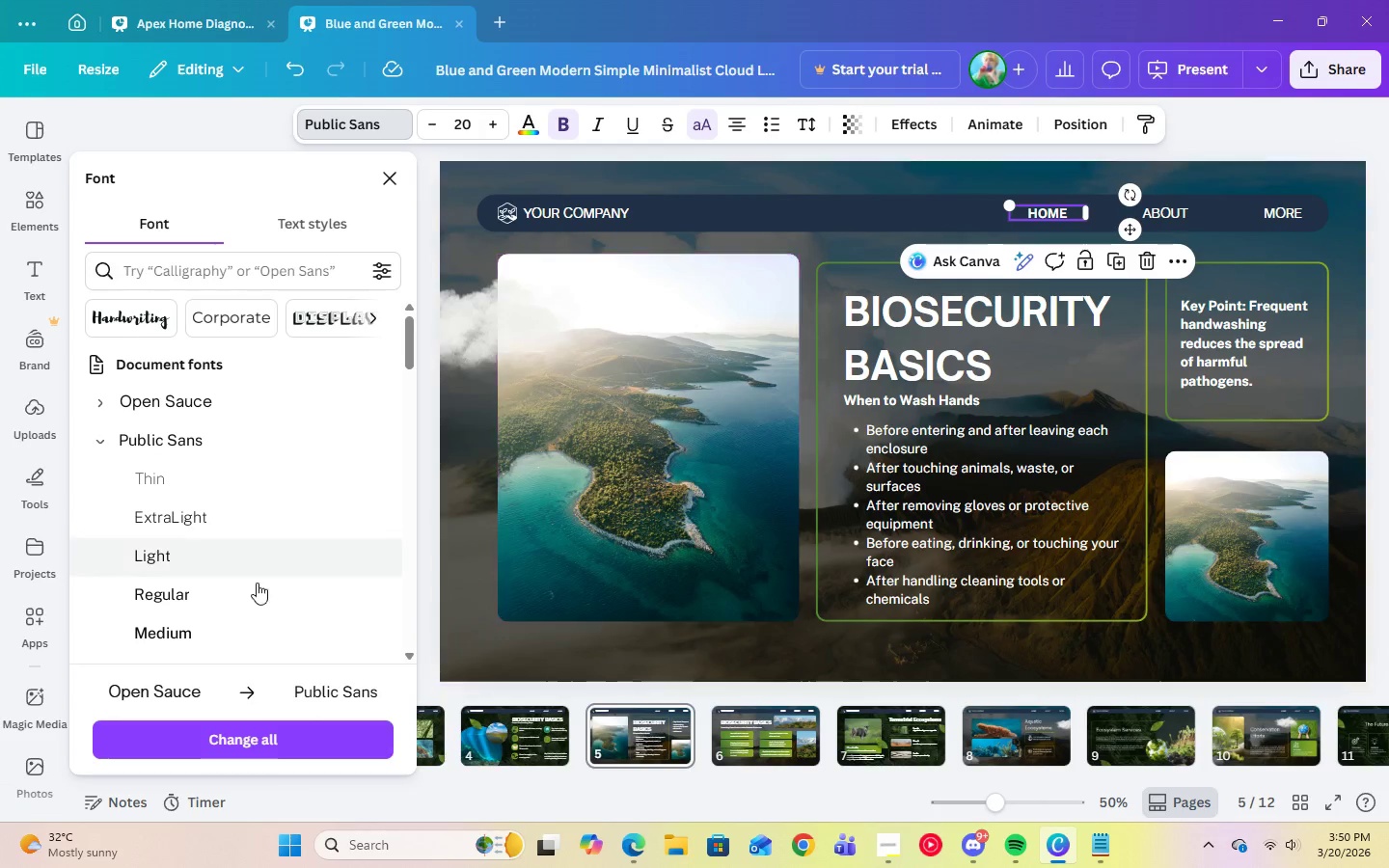 
scroll: coordinate [249, 585], scroll_direction: down, amount: 2.0
 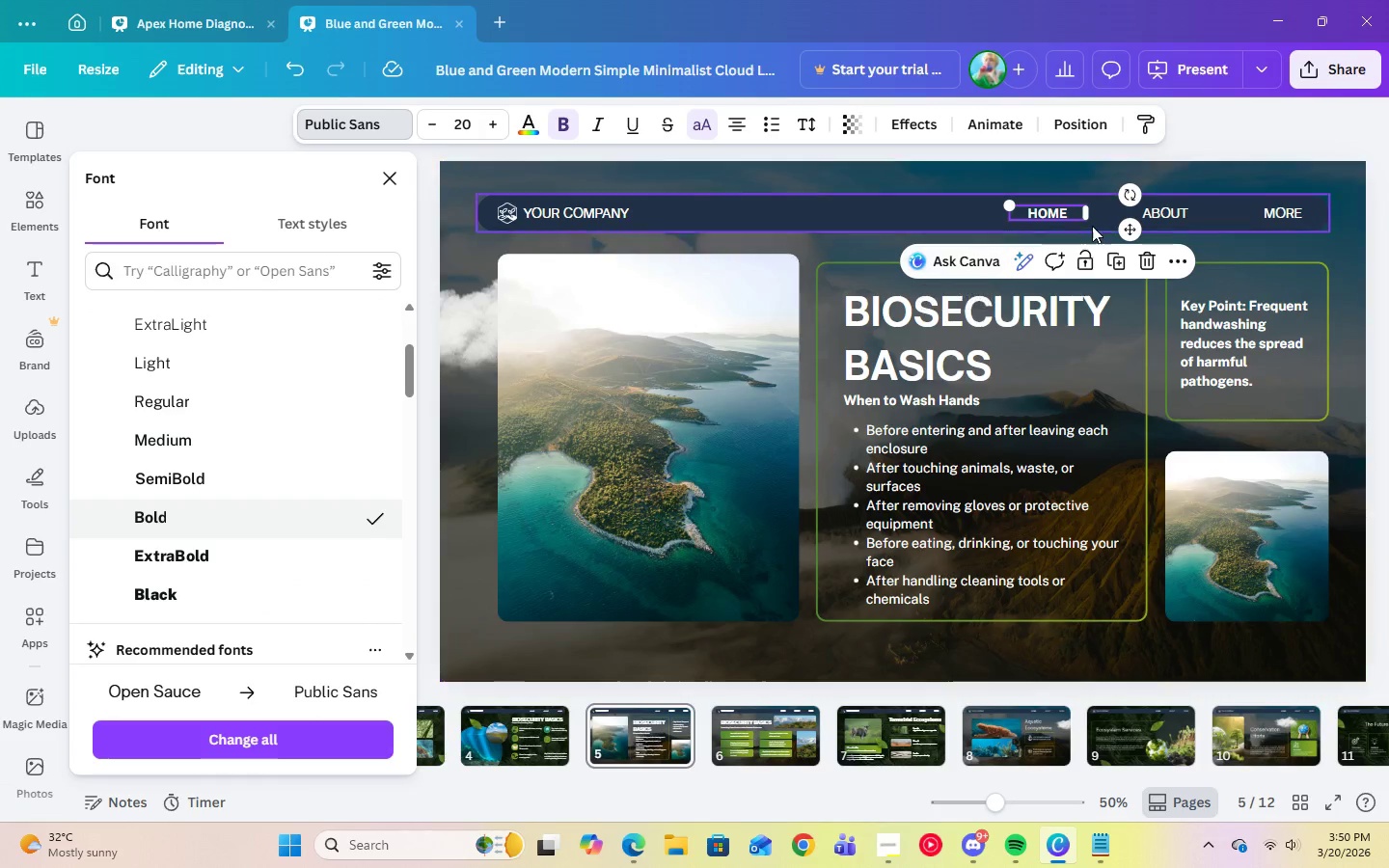 
left_click([1179, 215])
 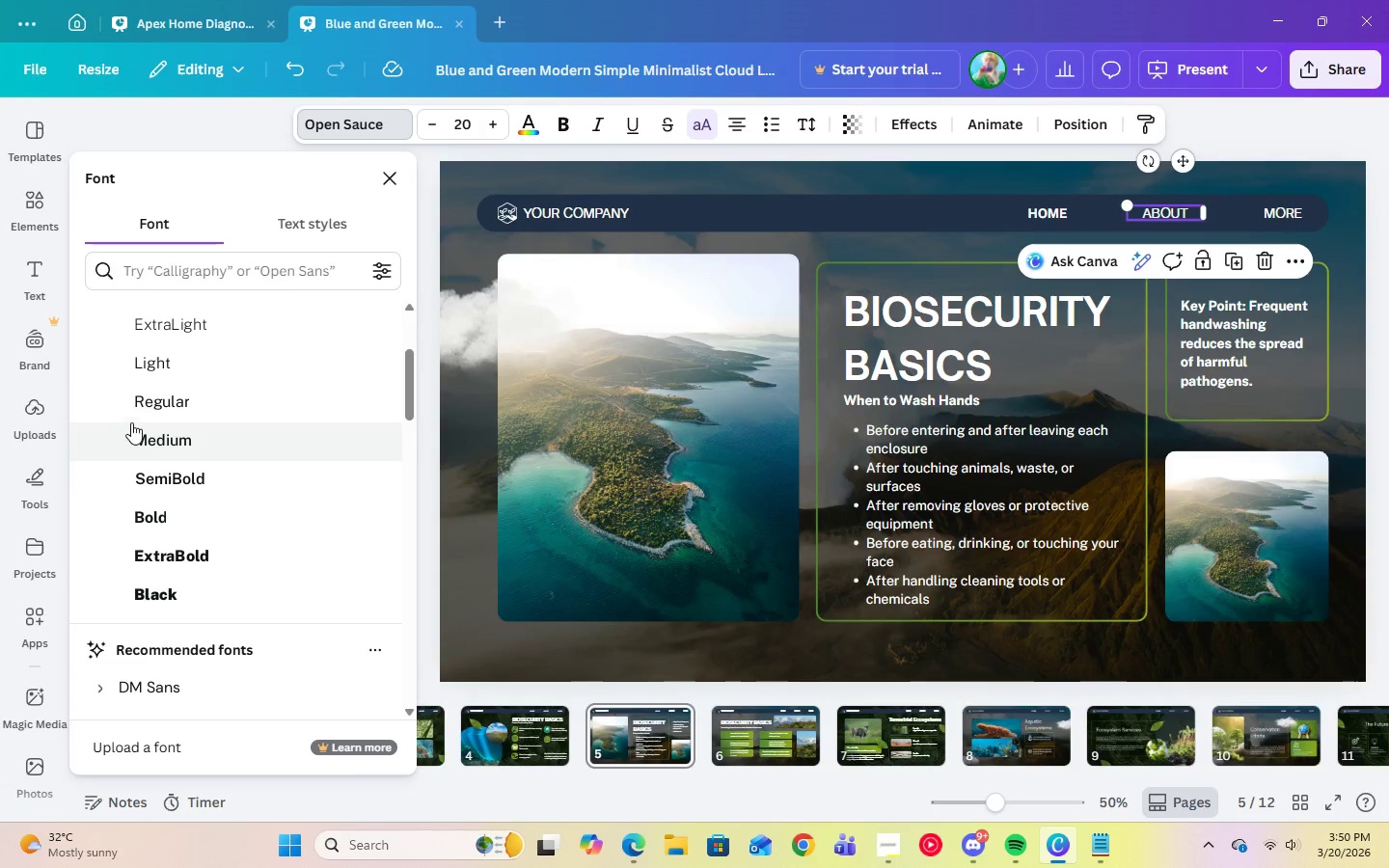 
left_click([137, 405])
 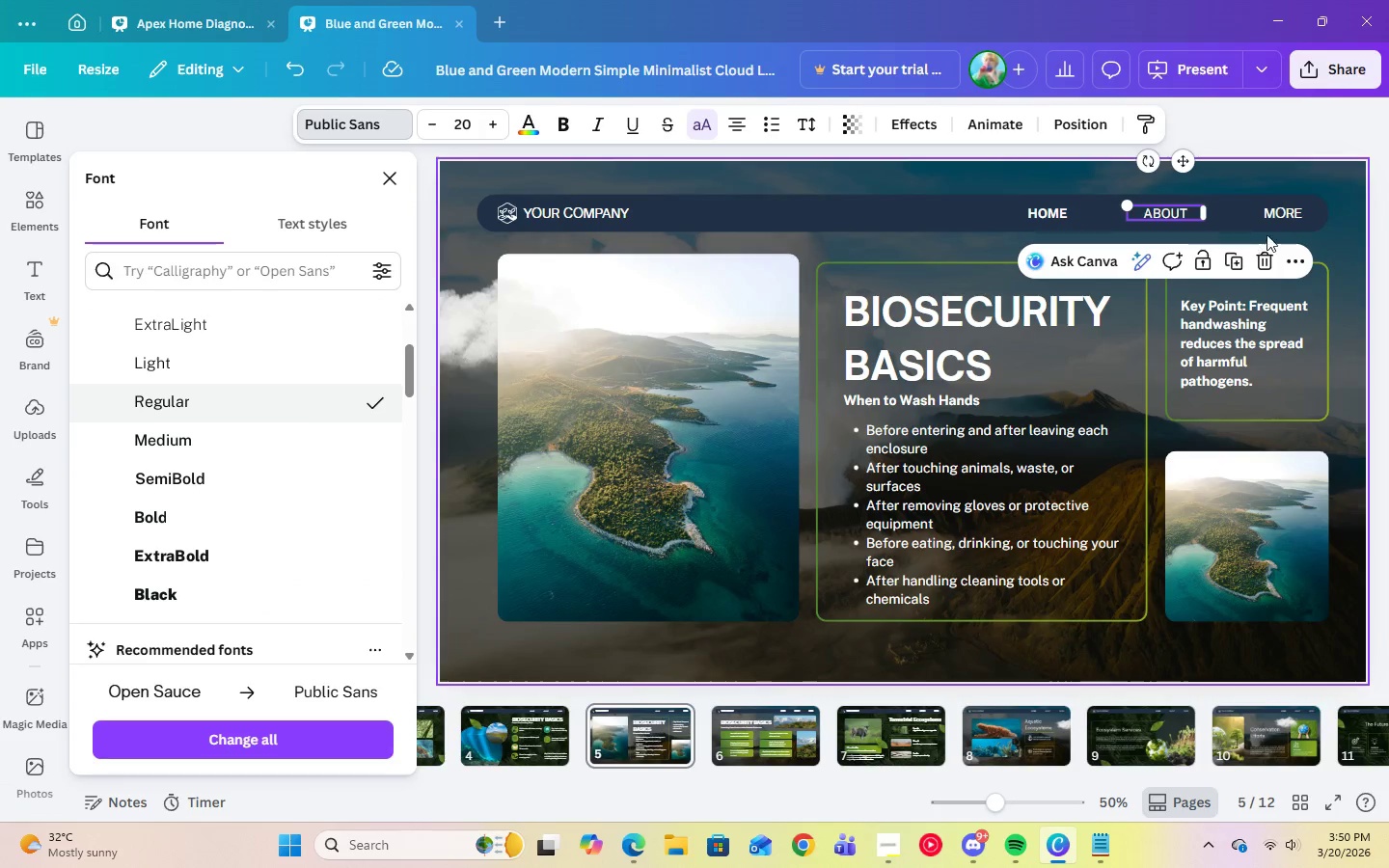 
left_click([1270, 213])
 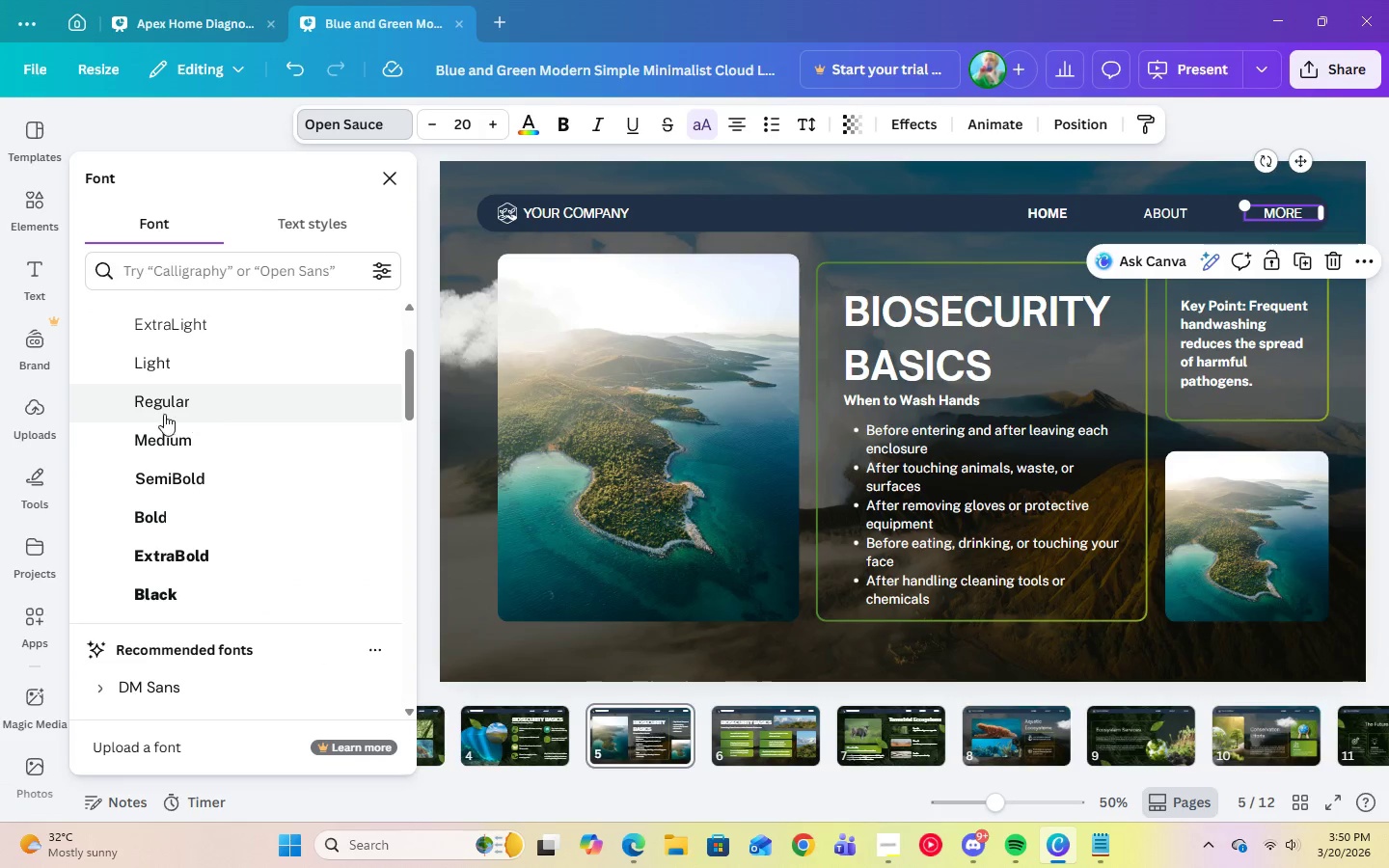 
left_click([163, 413])
 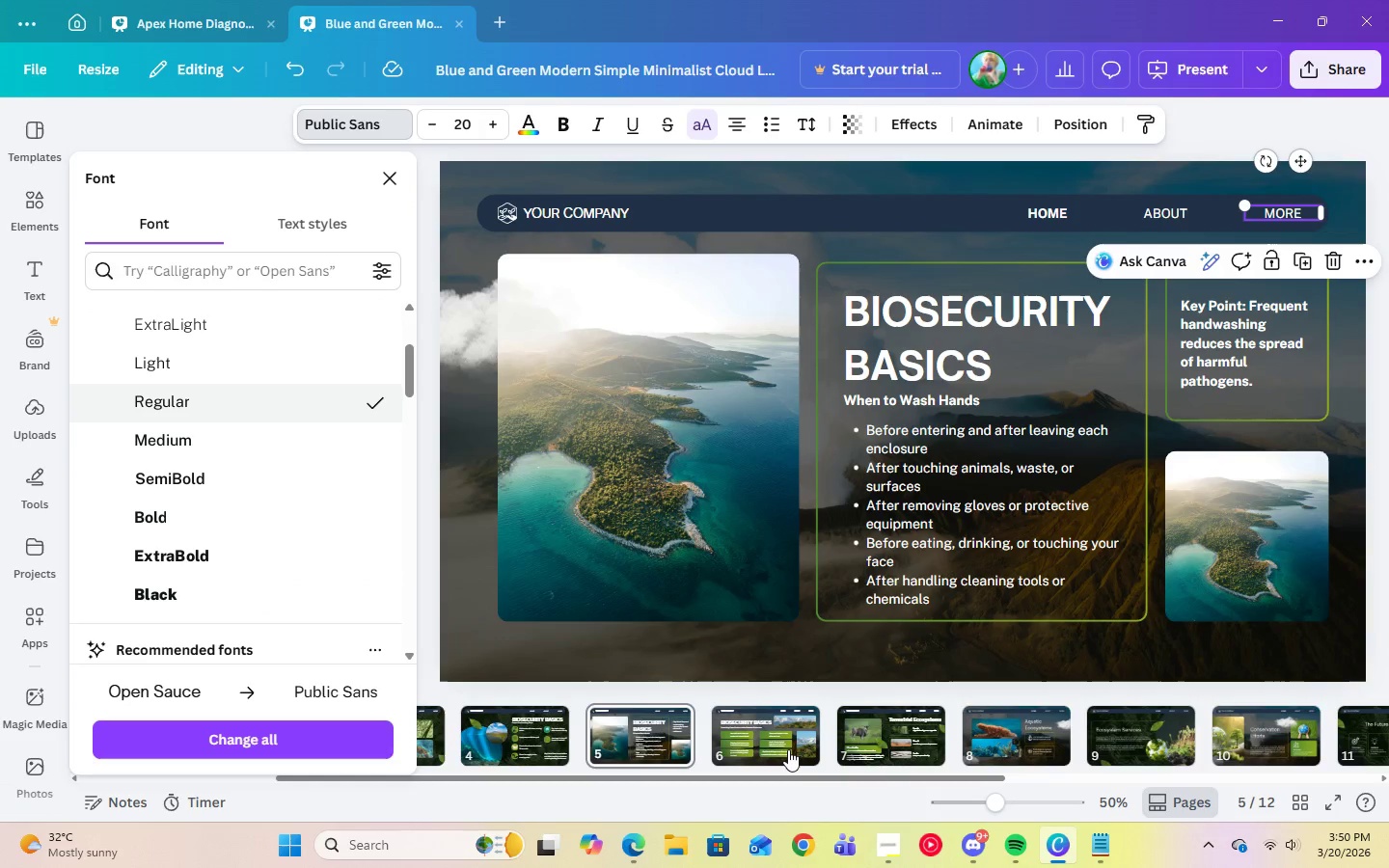 
left_click([787, 748])
 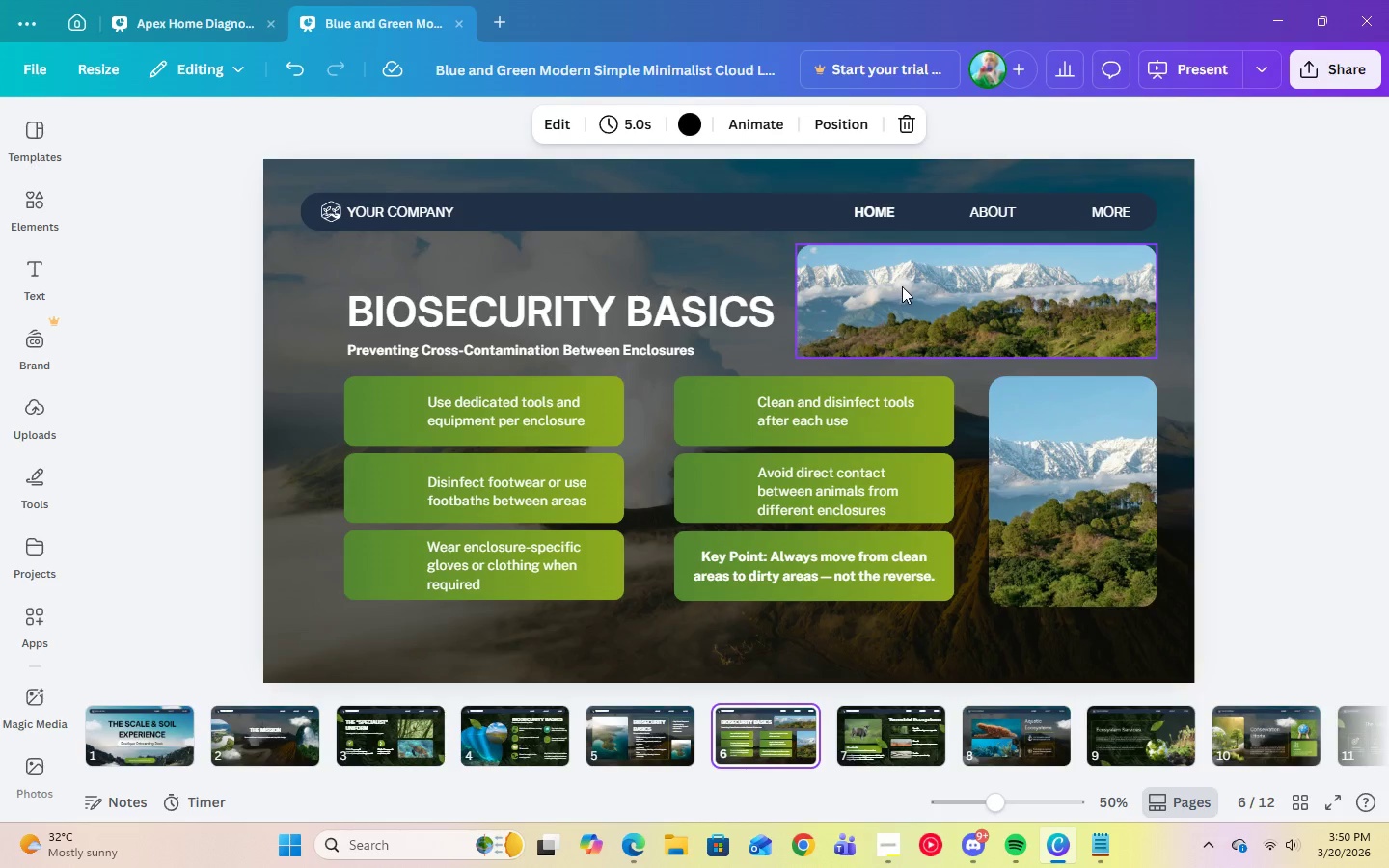 
left_click([873, 208])
 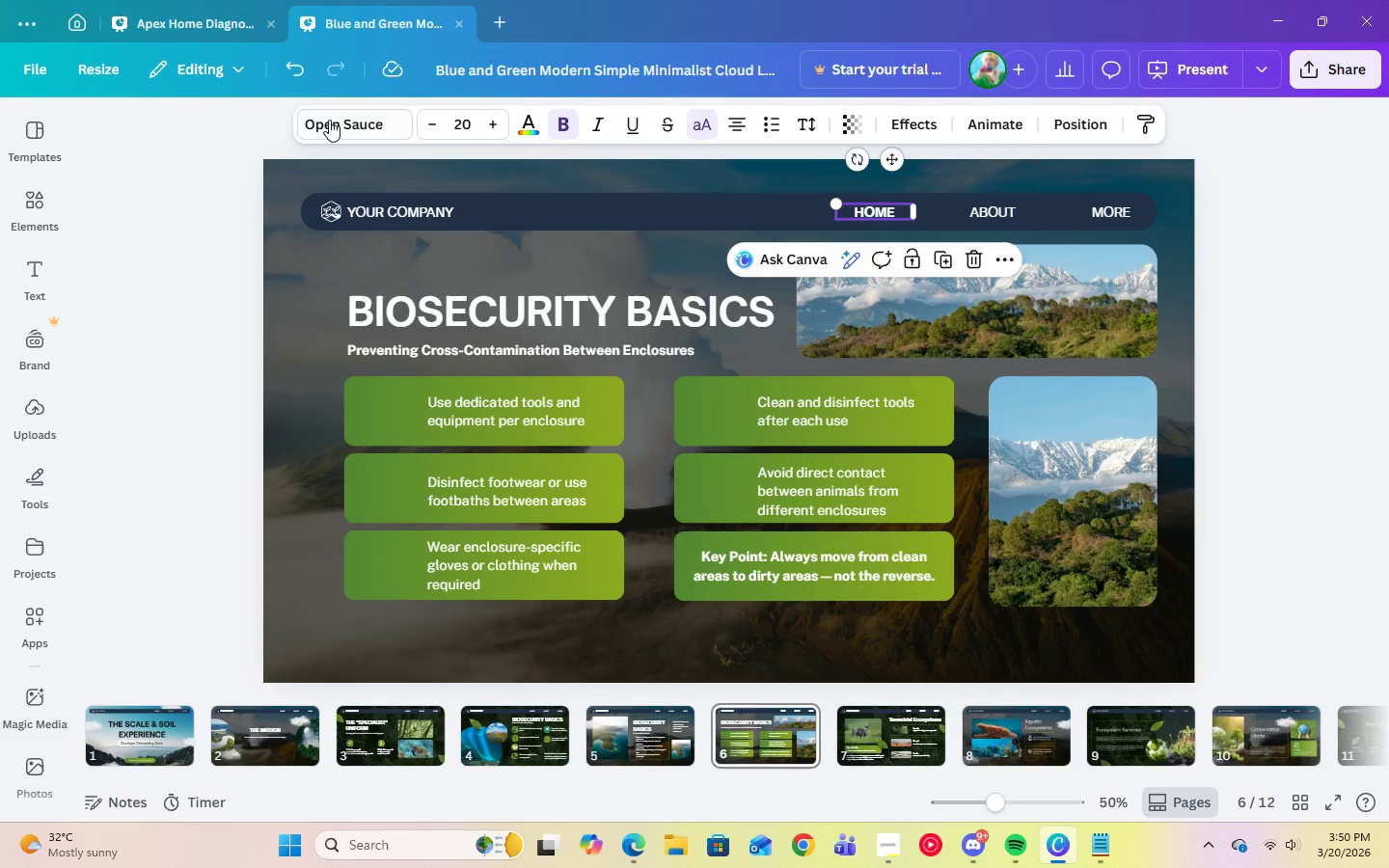 
left_click([331, 122])
 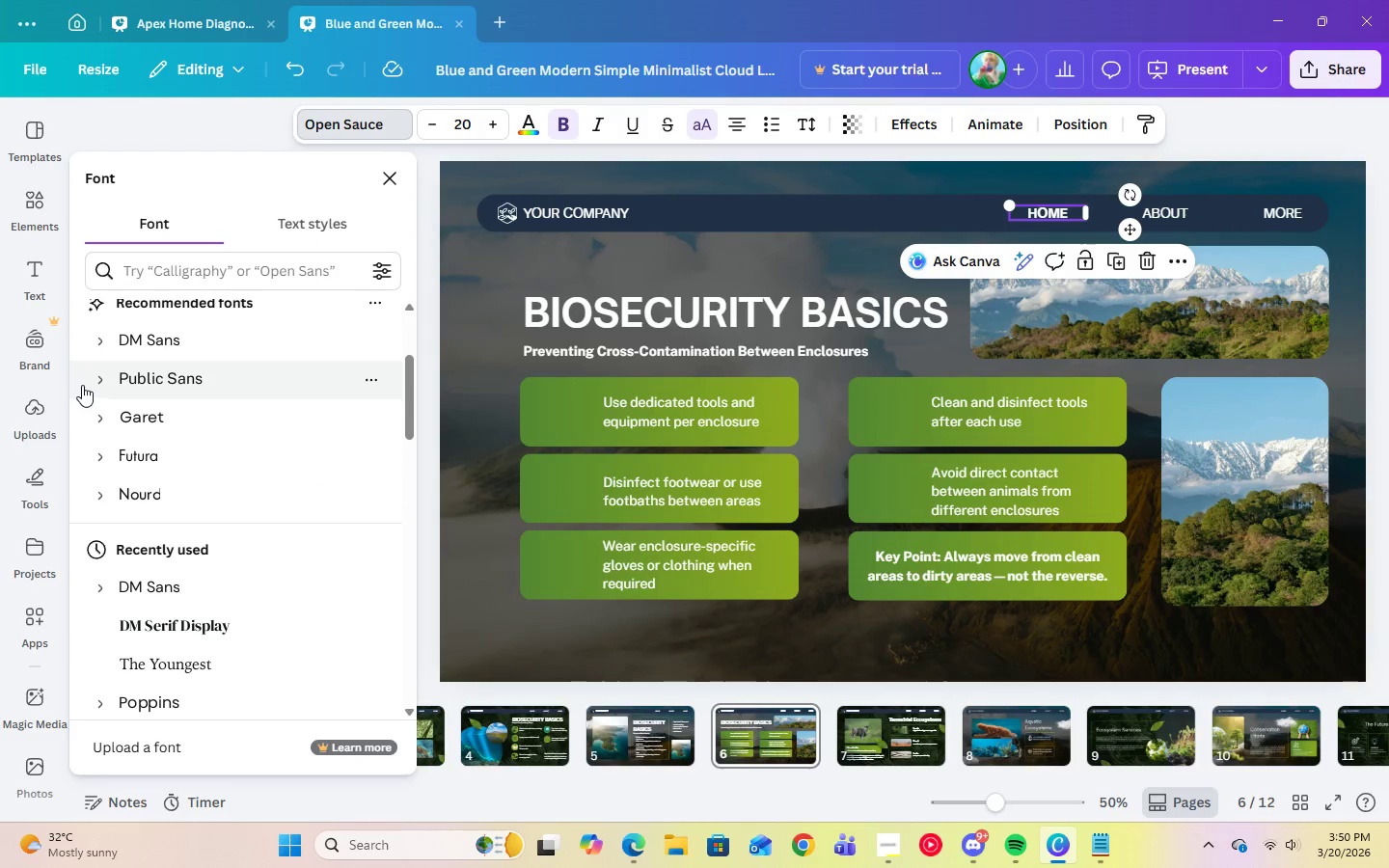 
left_click([99, 381])
 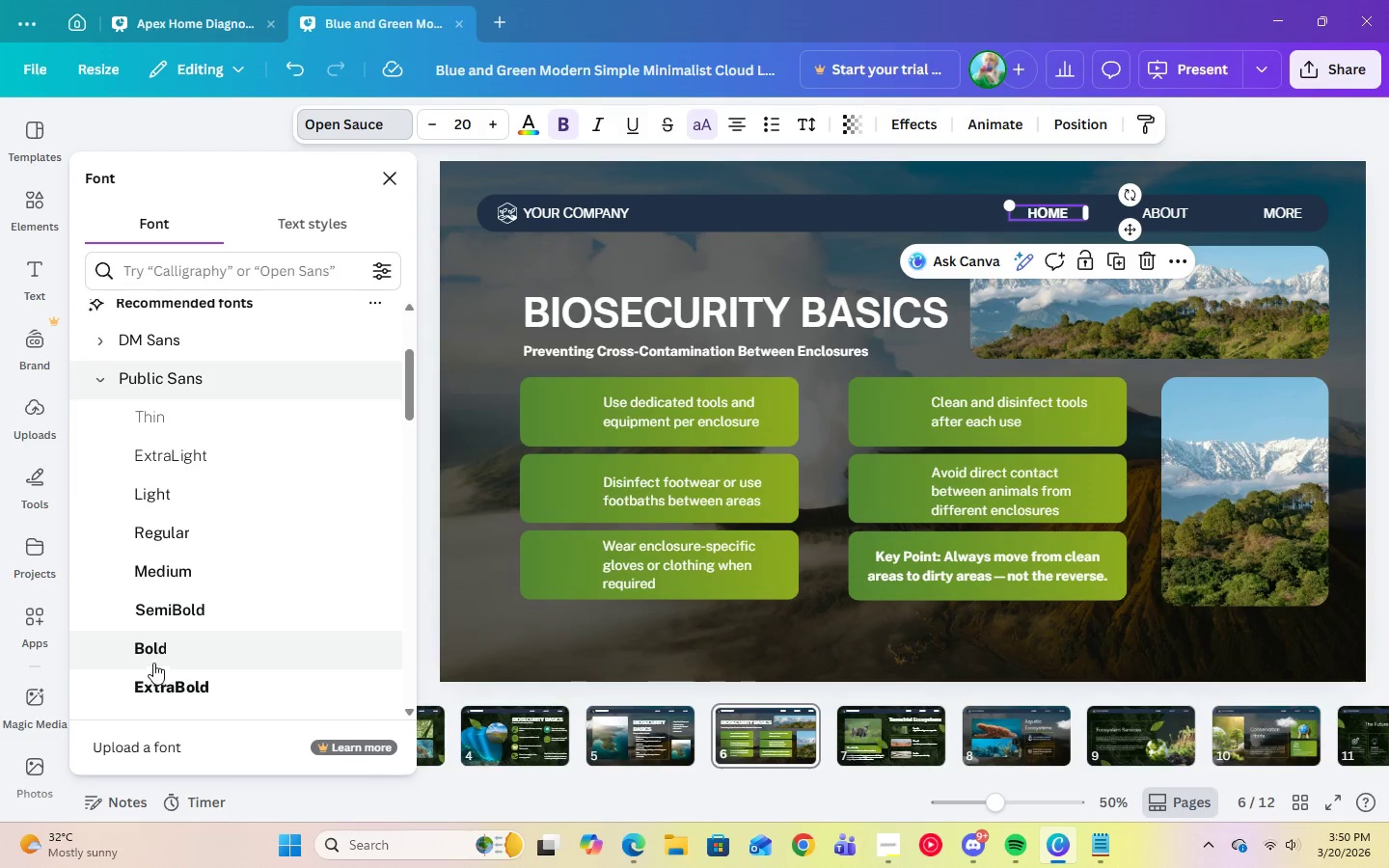 
left_click([151, 648])
 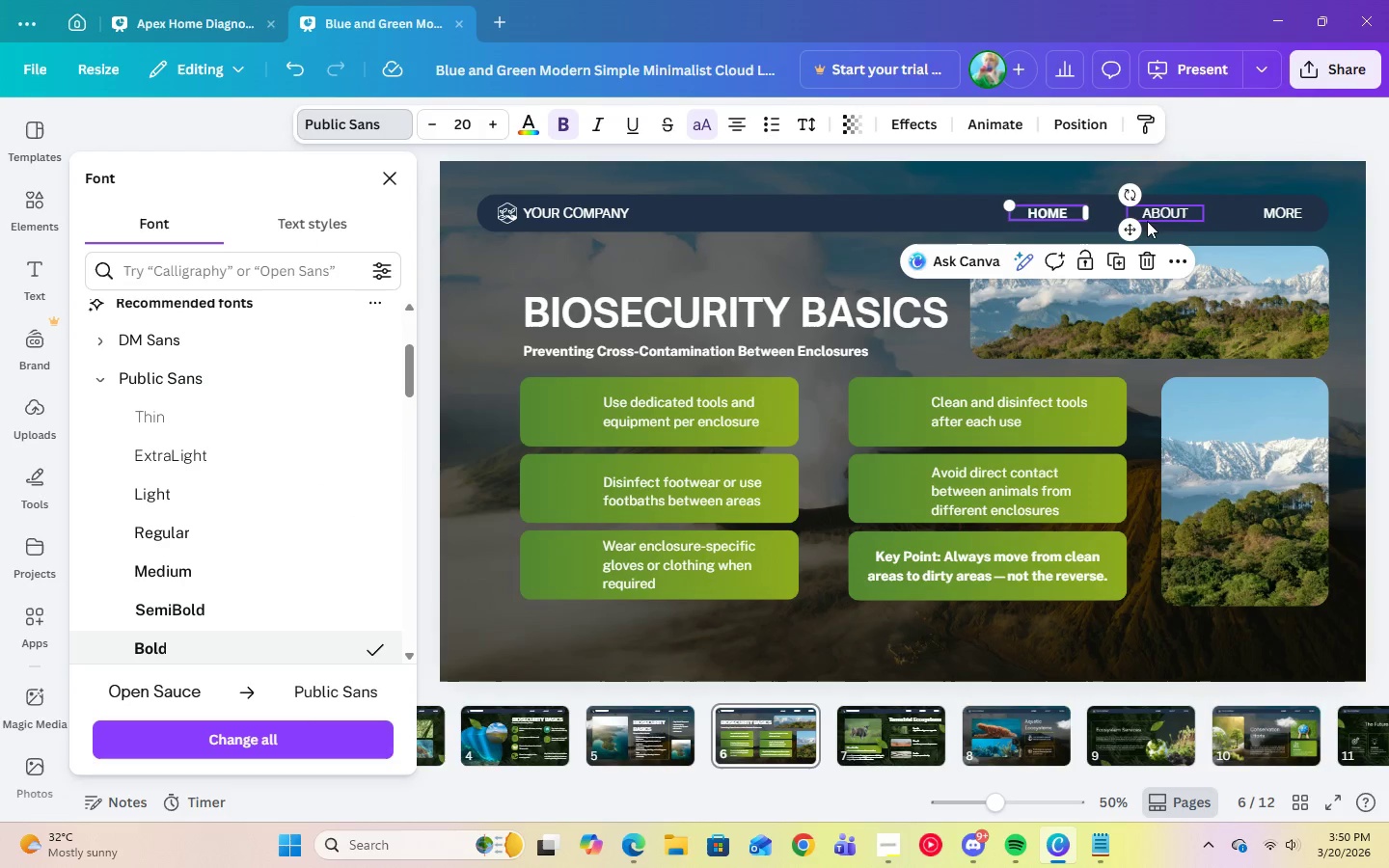 
left_click([1182, 208])
 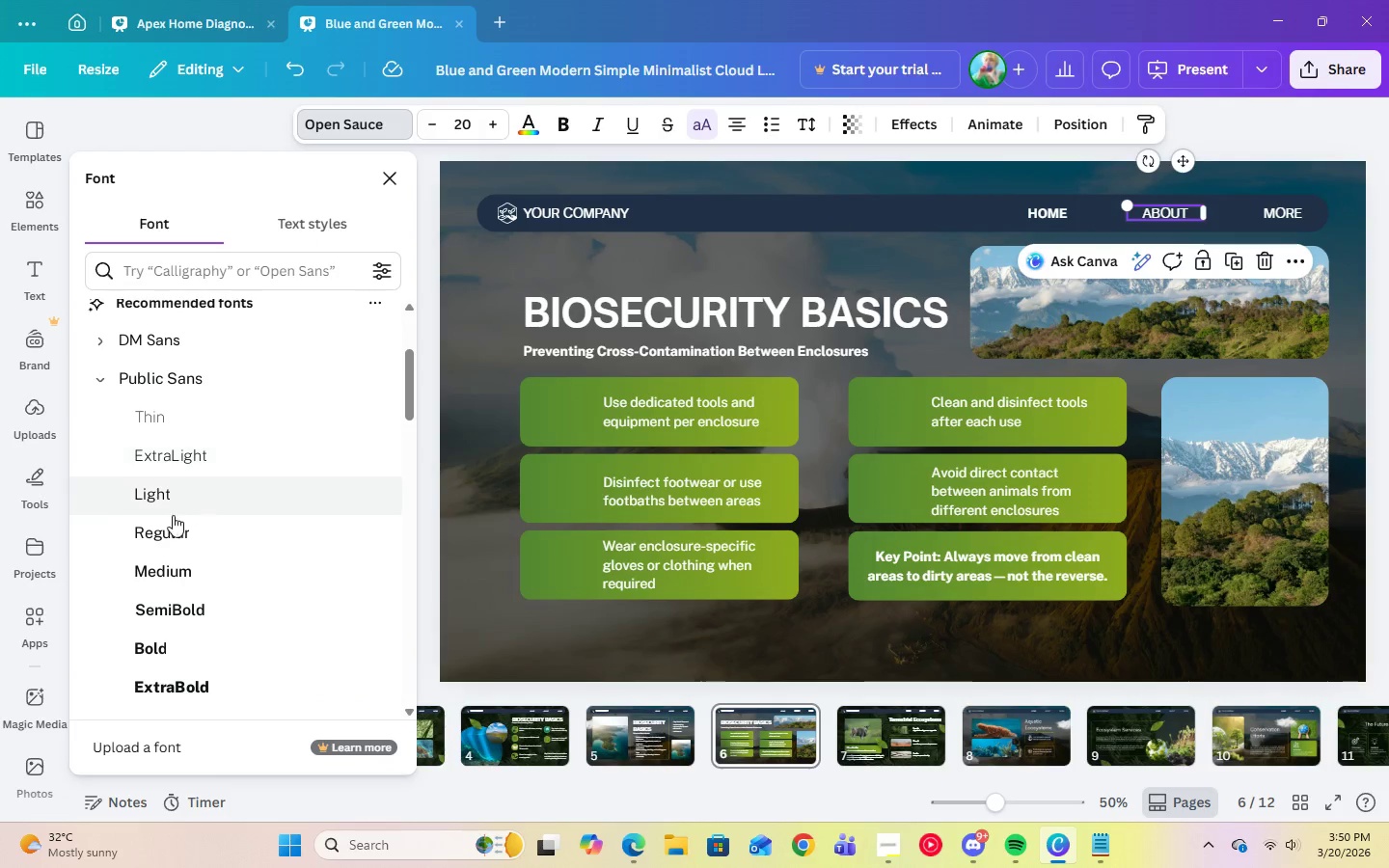 
left_click([172, 525])
 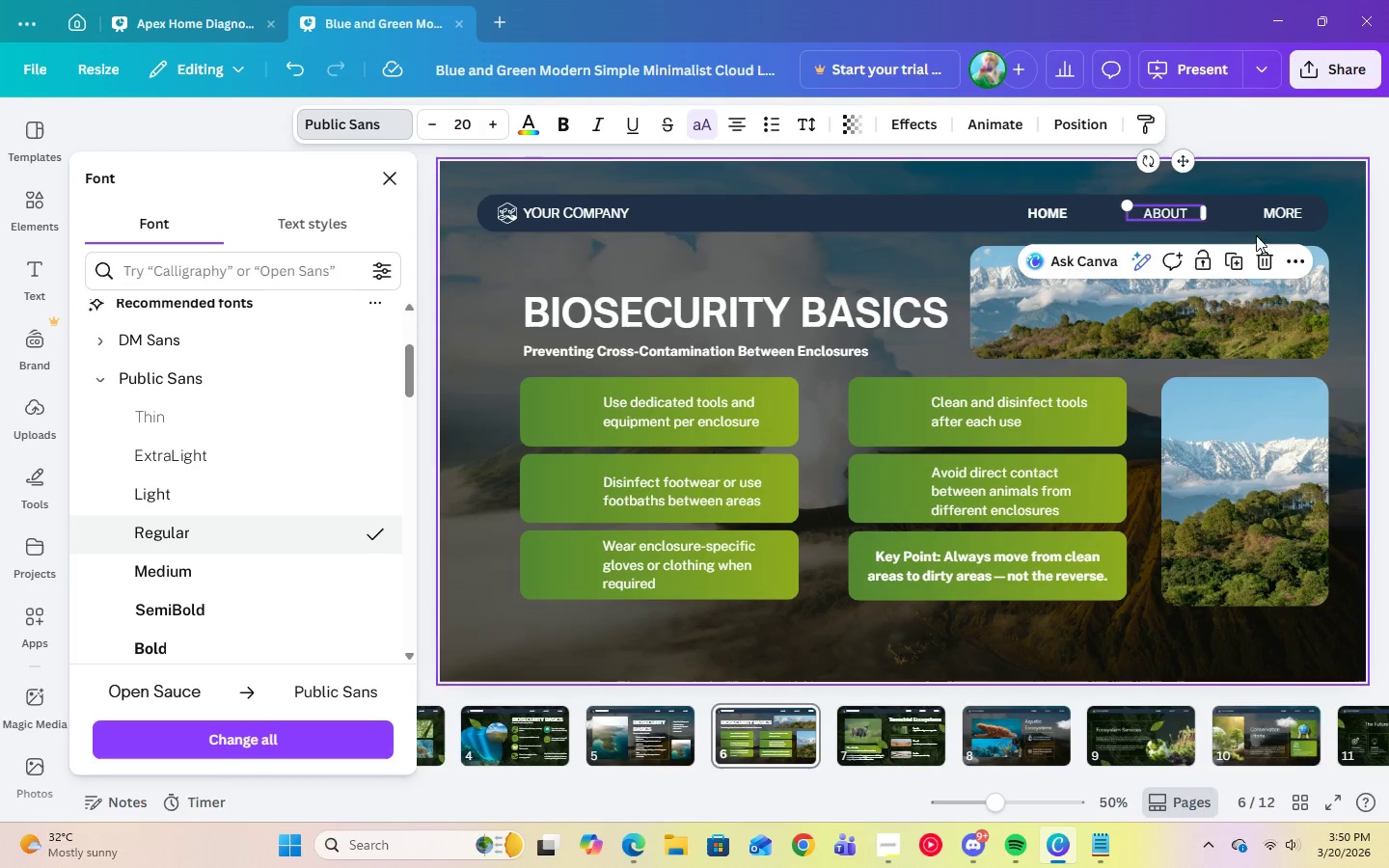 
left_click([1273, 218])
 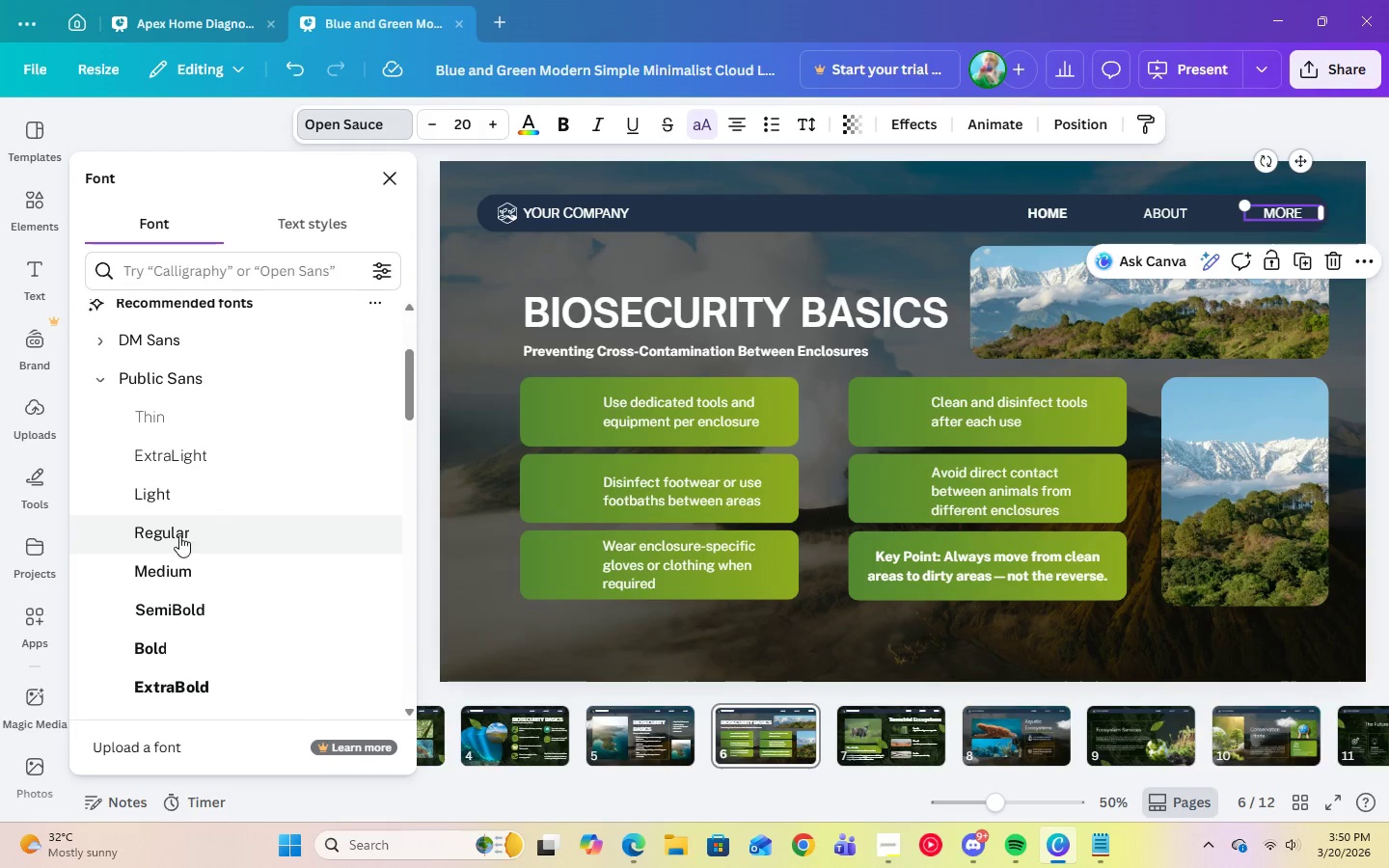 
left_click([158, 539])
 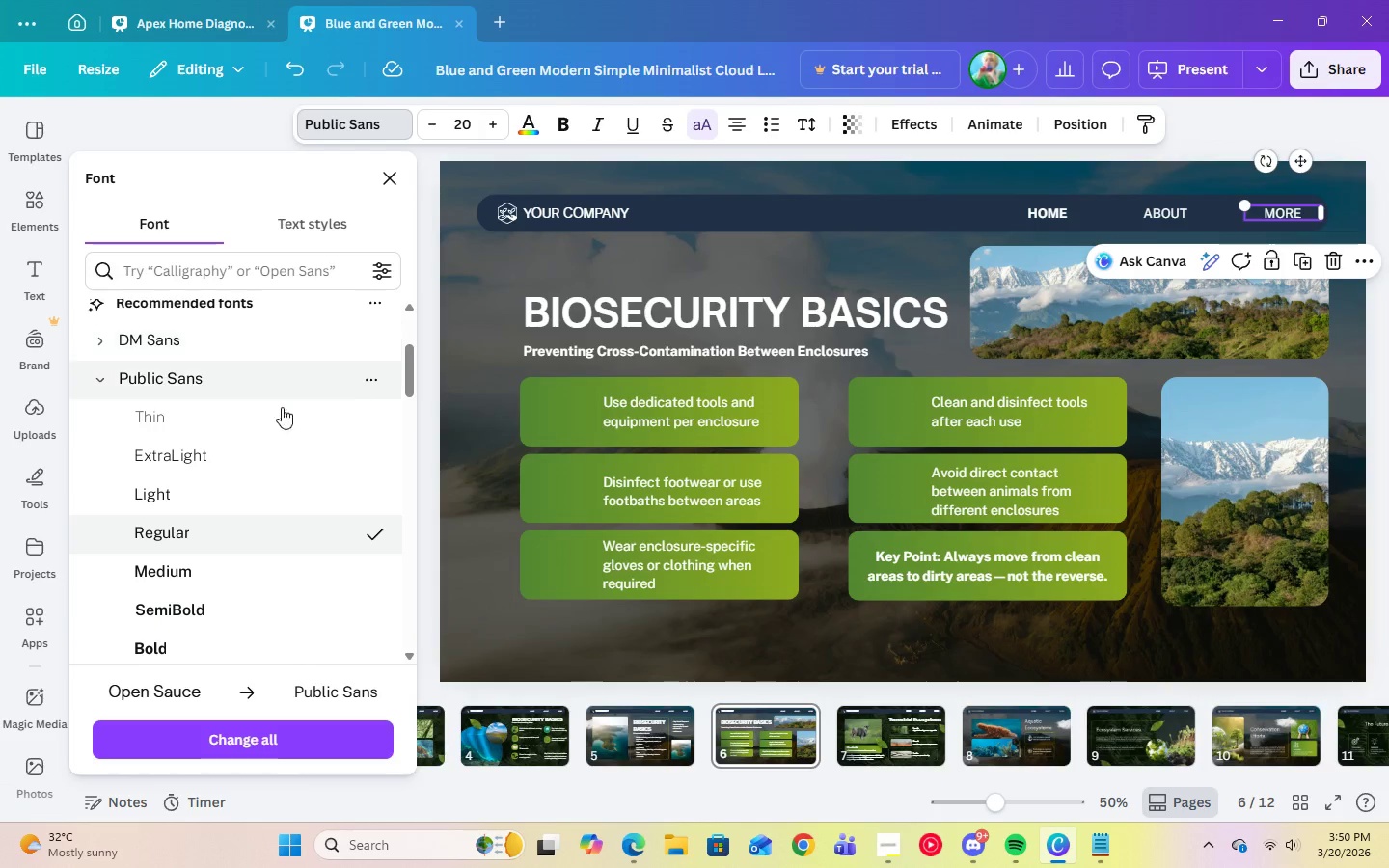 
scroll: coordinate [285, 500], scroll_direction: up, amount: 1.0
 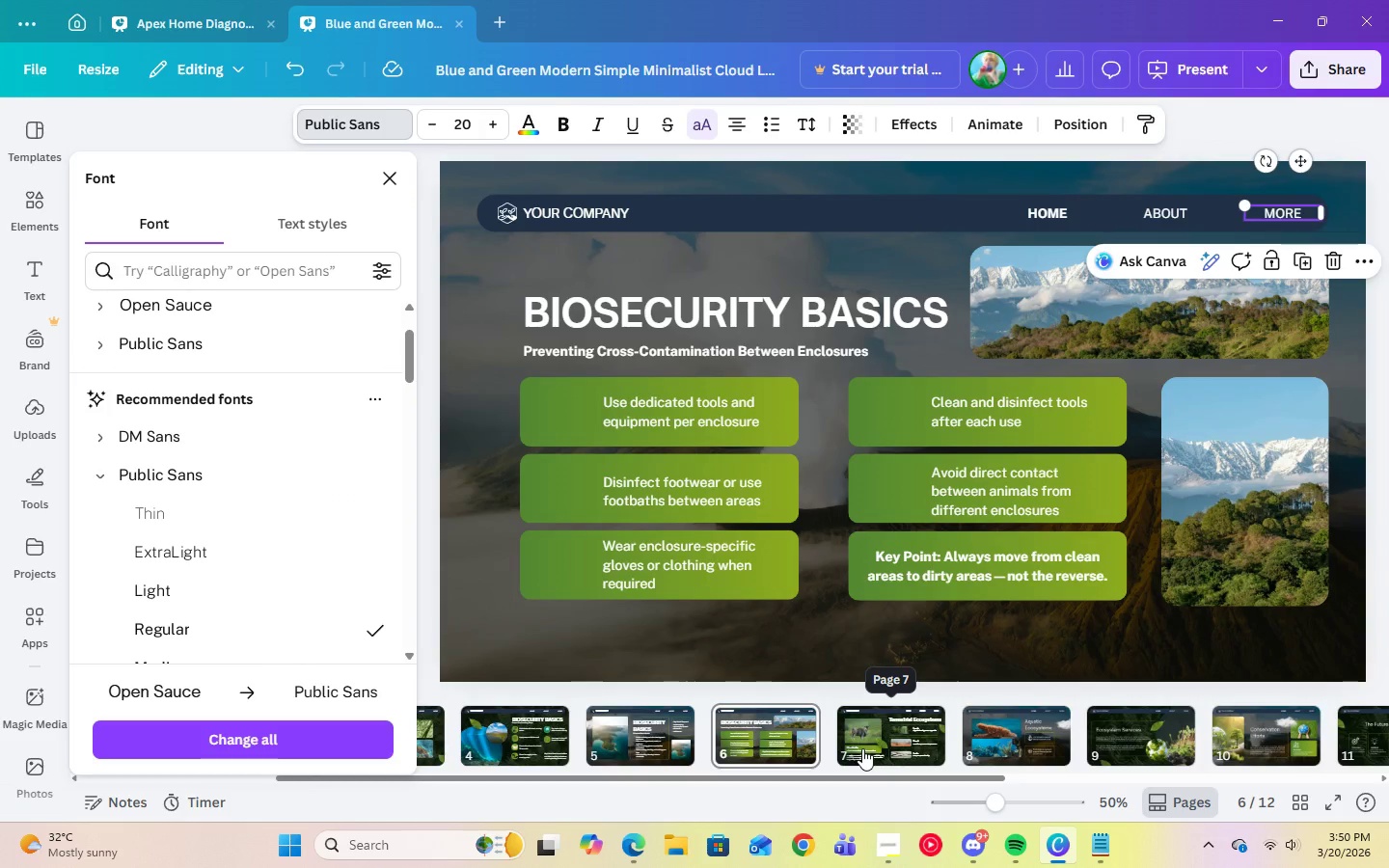 
left_click([862, 748])
 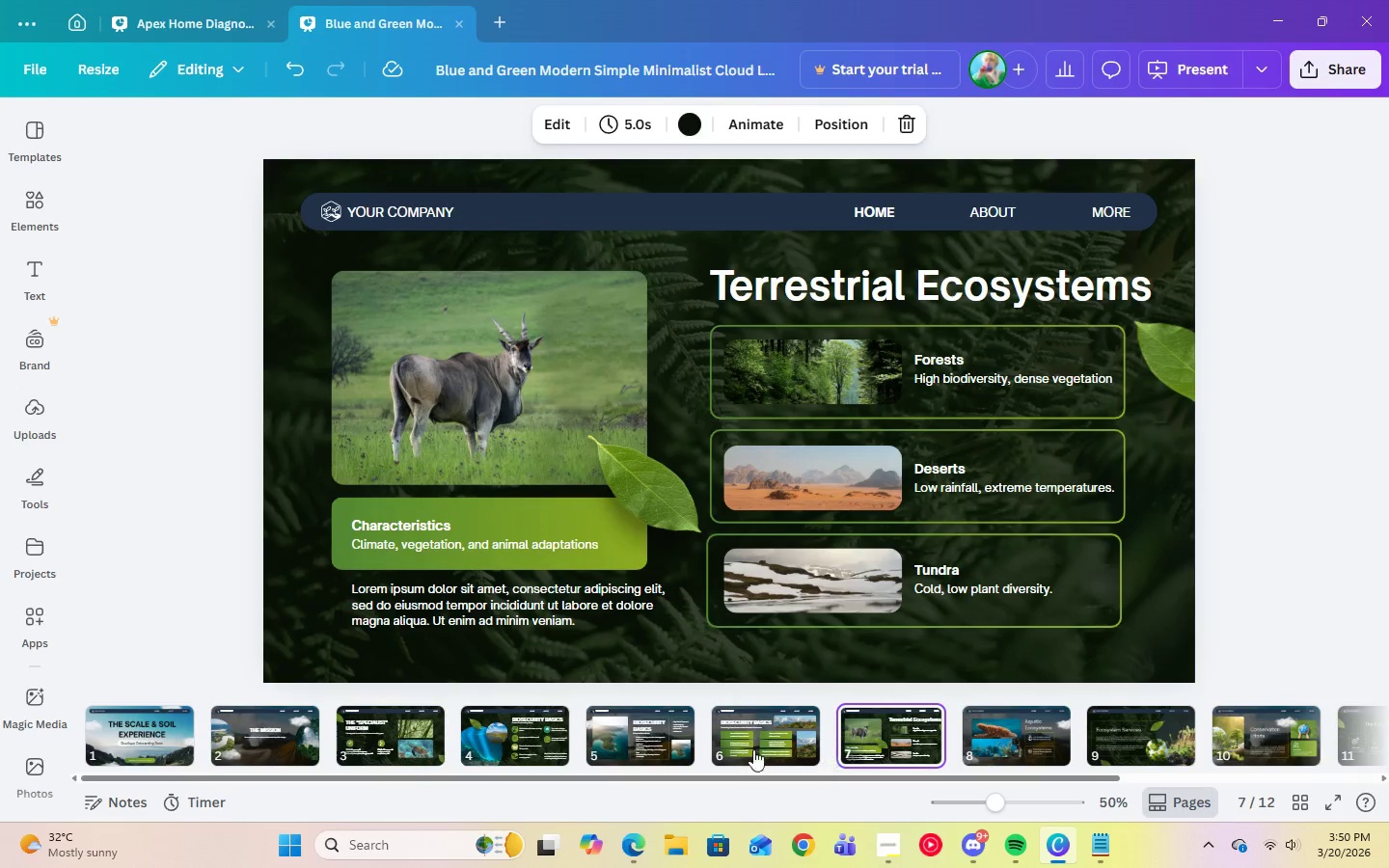 
left_click([727, 750])
 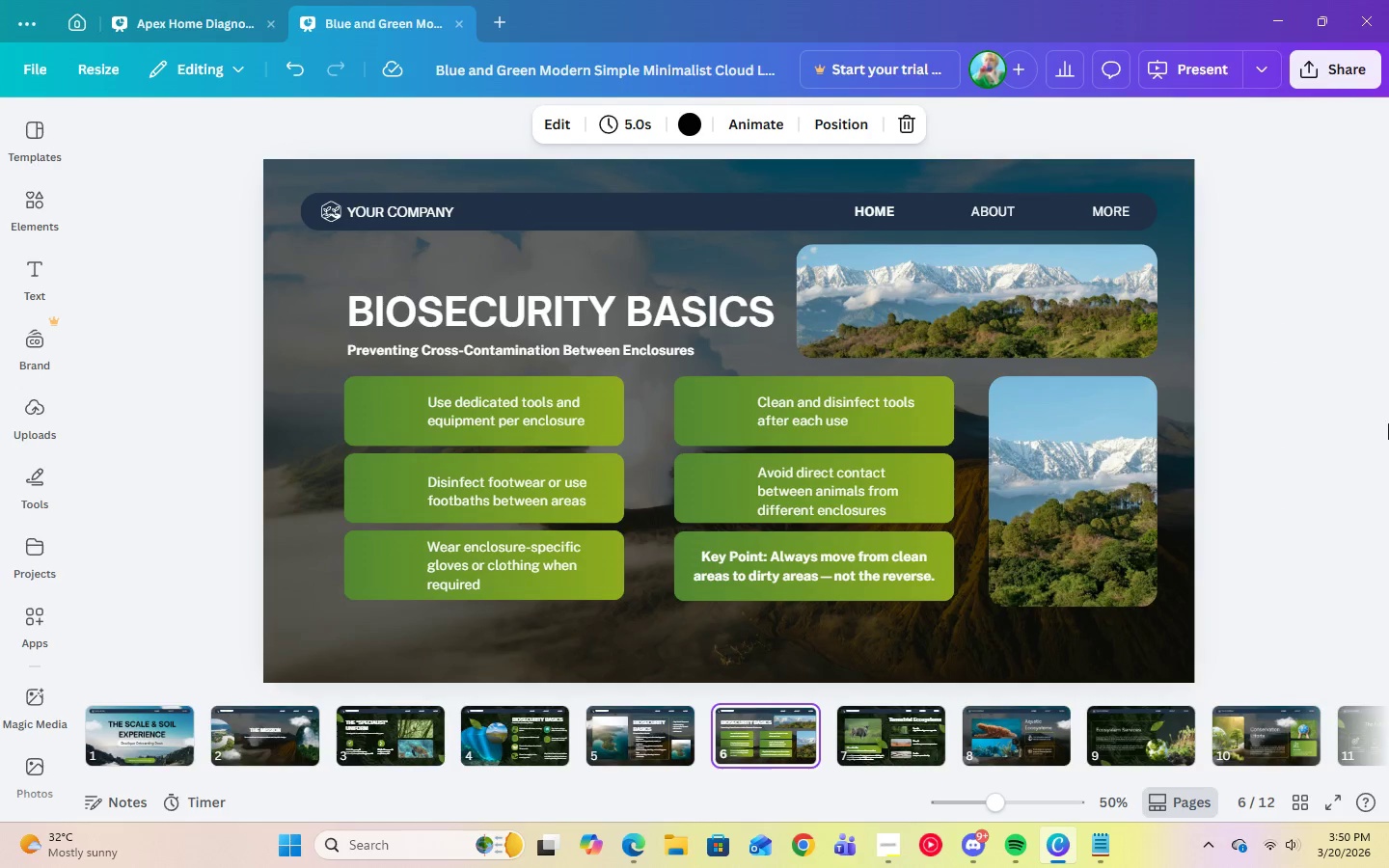 
left_click([1388, 466])